 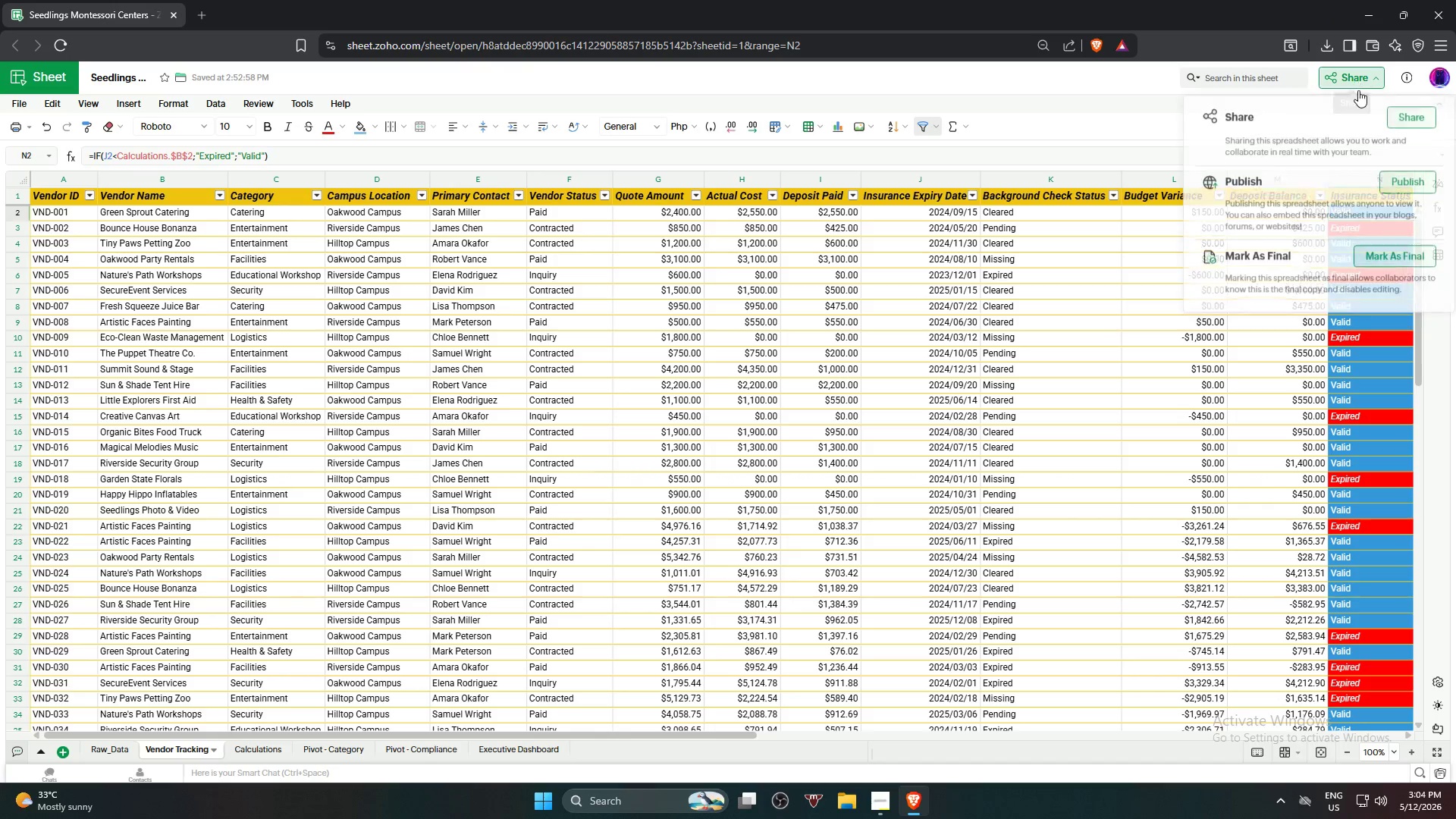 
left_click([1418, 182])
 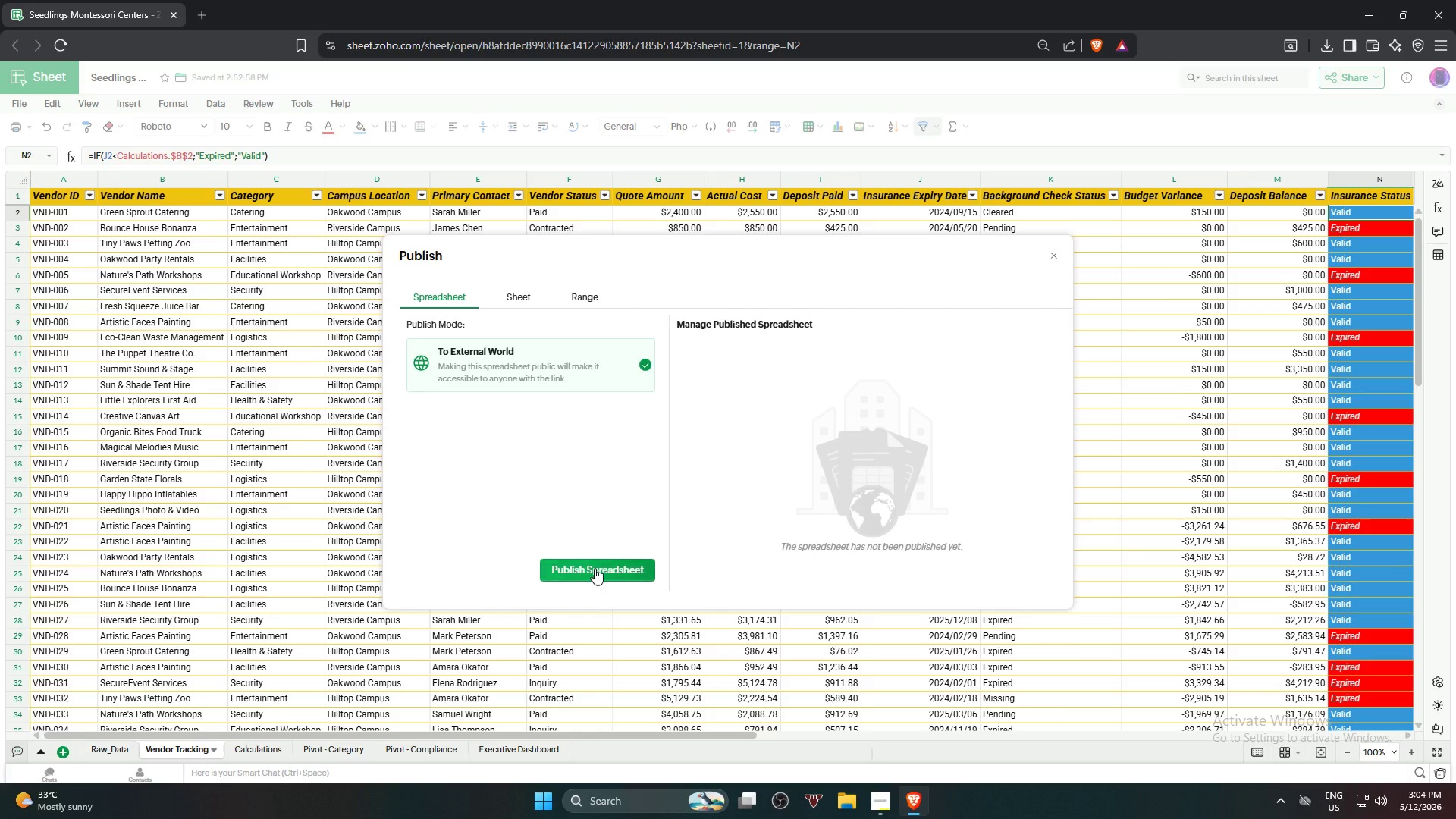 
left_click([600, 566])
 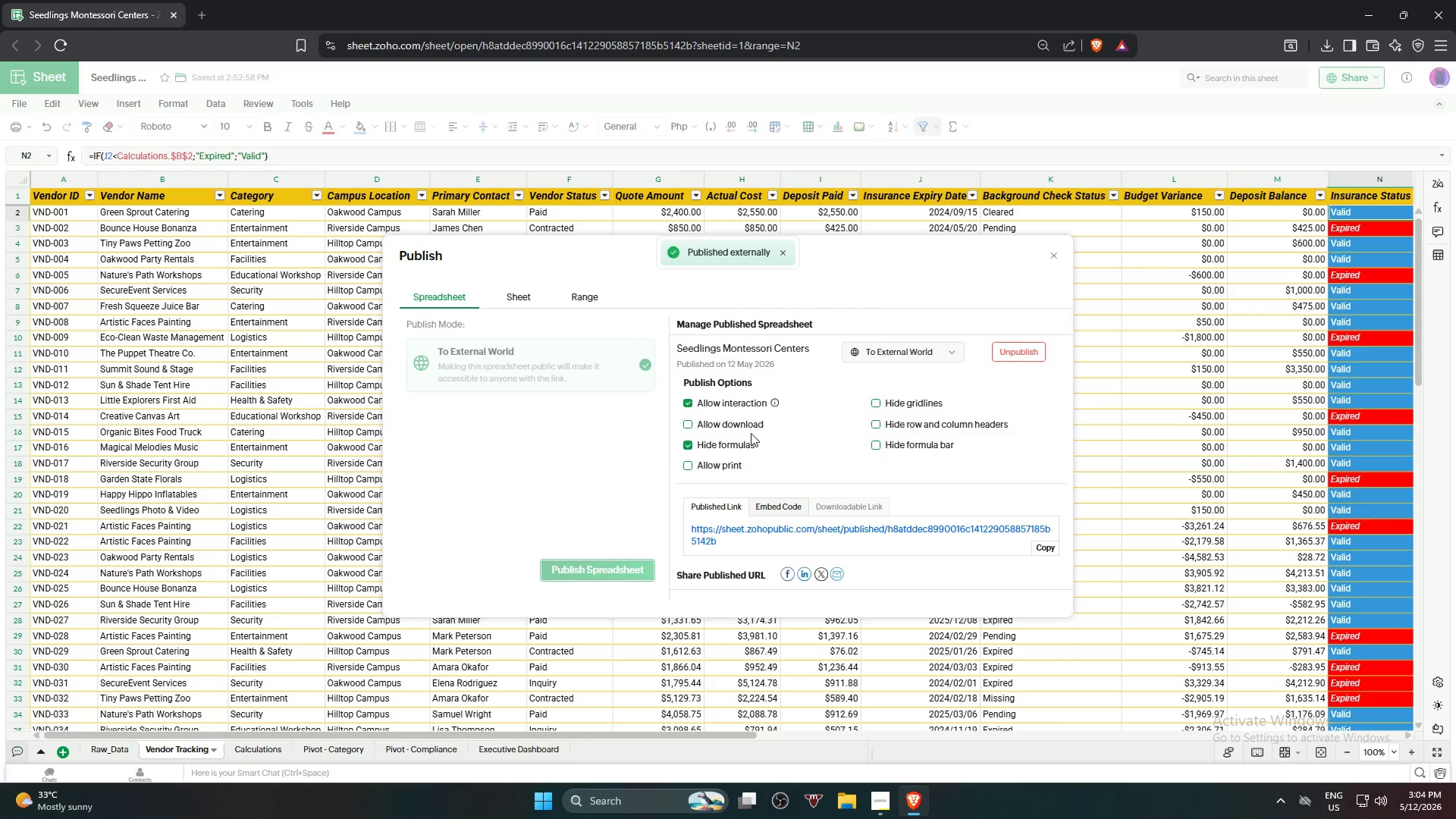 
double_click([734, 425])
 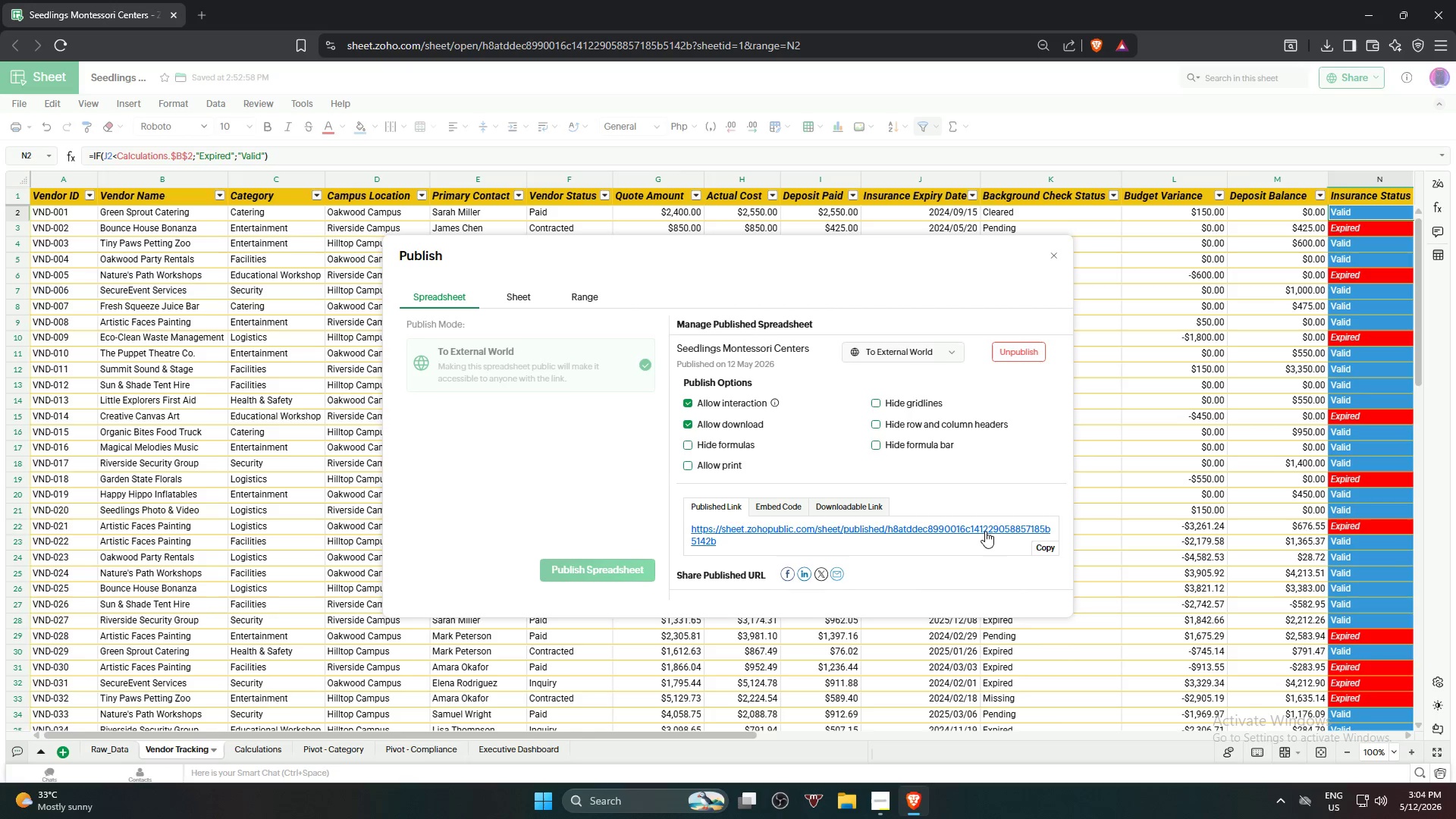 
wait(7.98)
 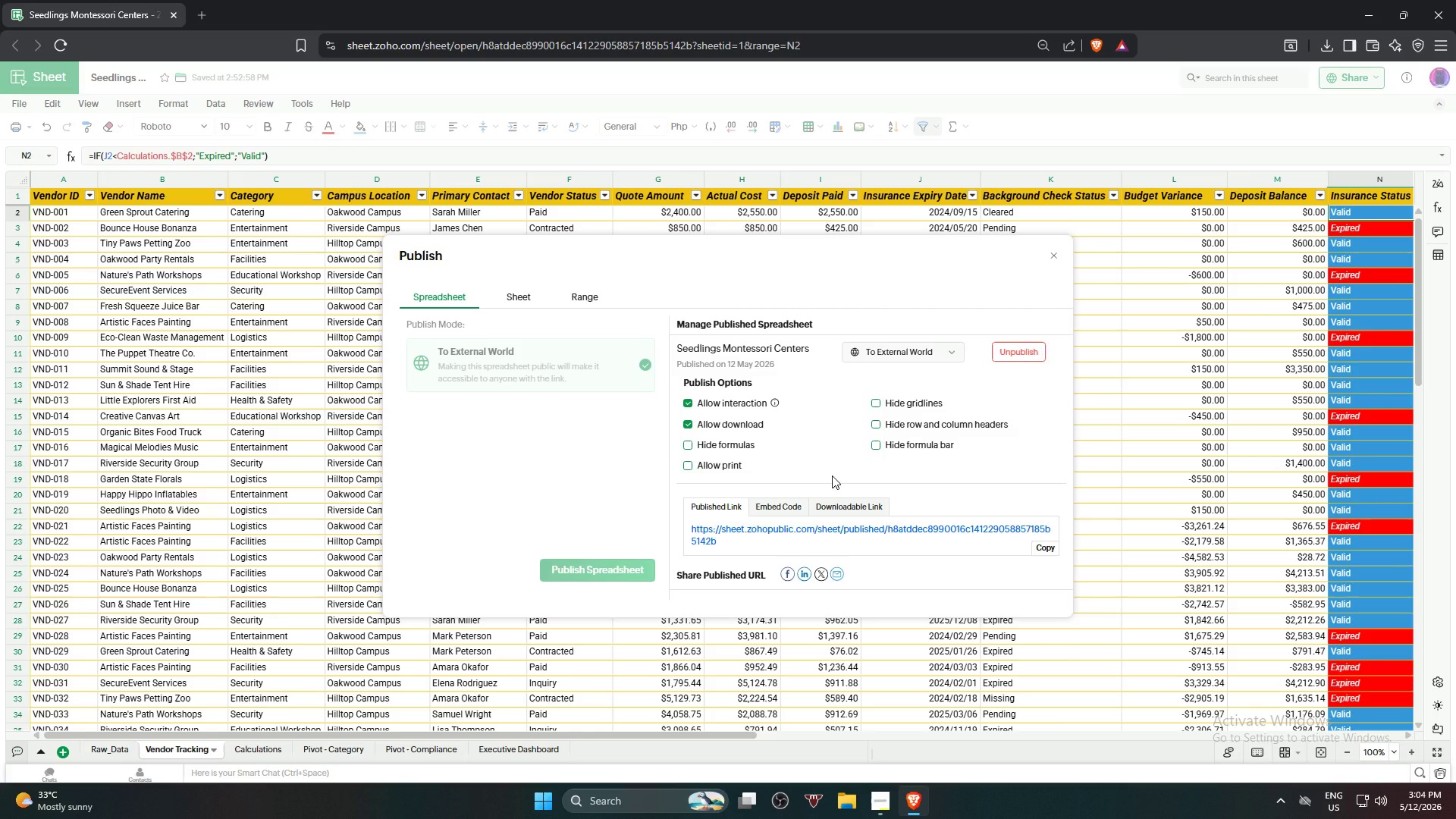 
left_click([1048, 551])
 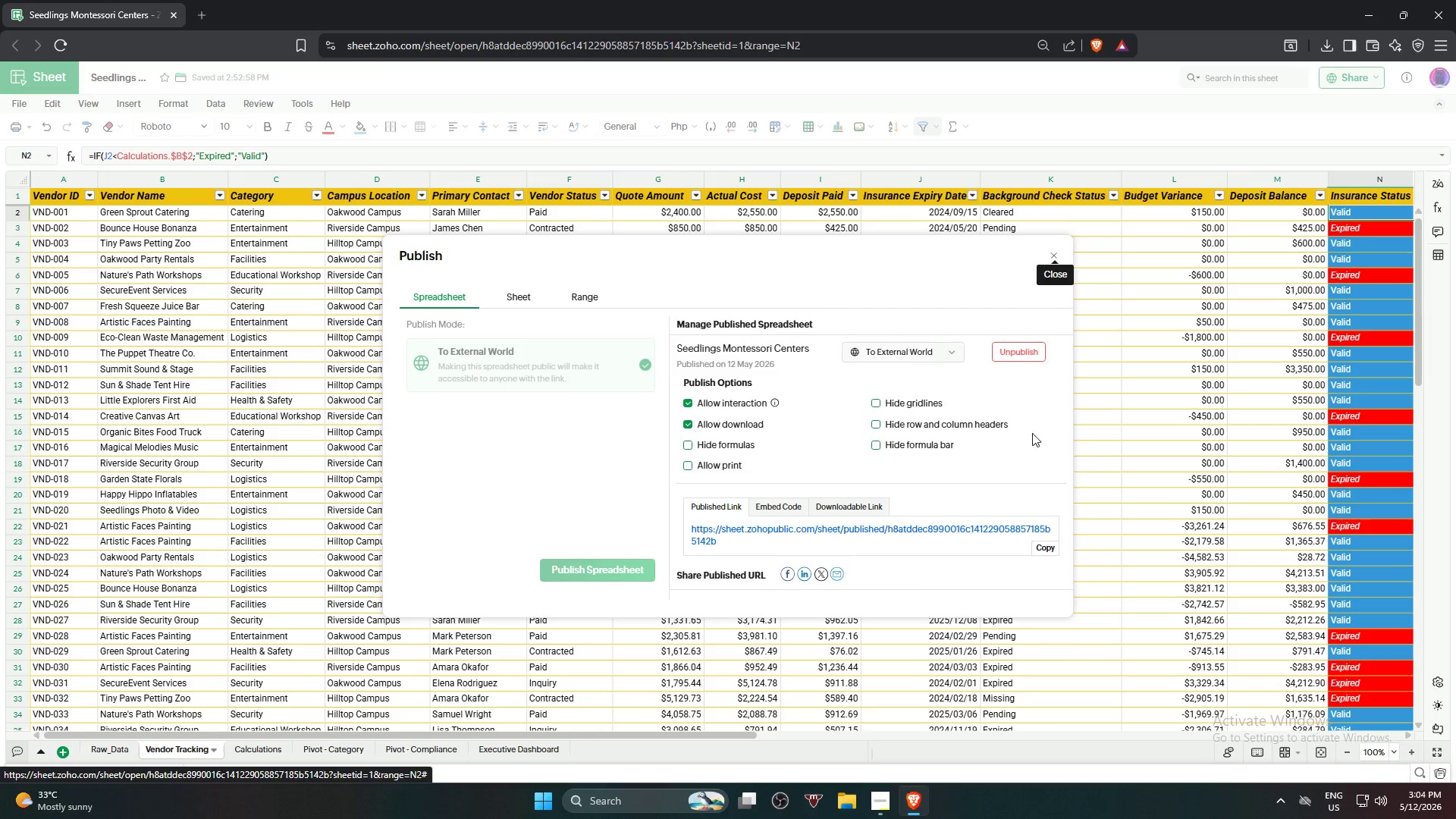 
wait(7.86)
 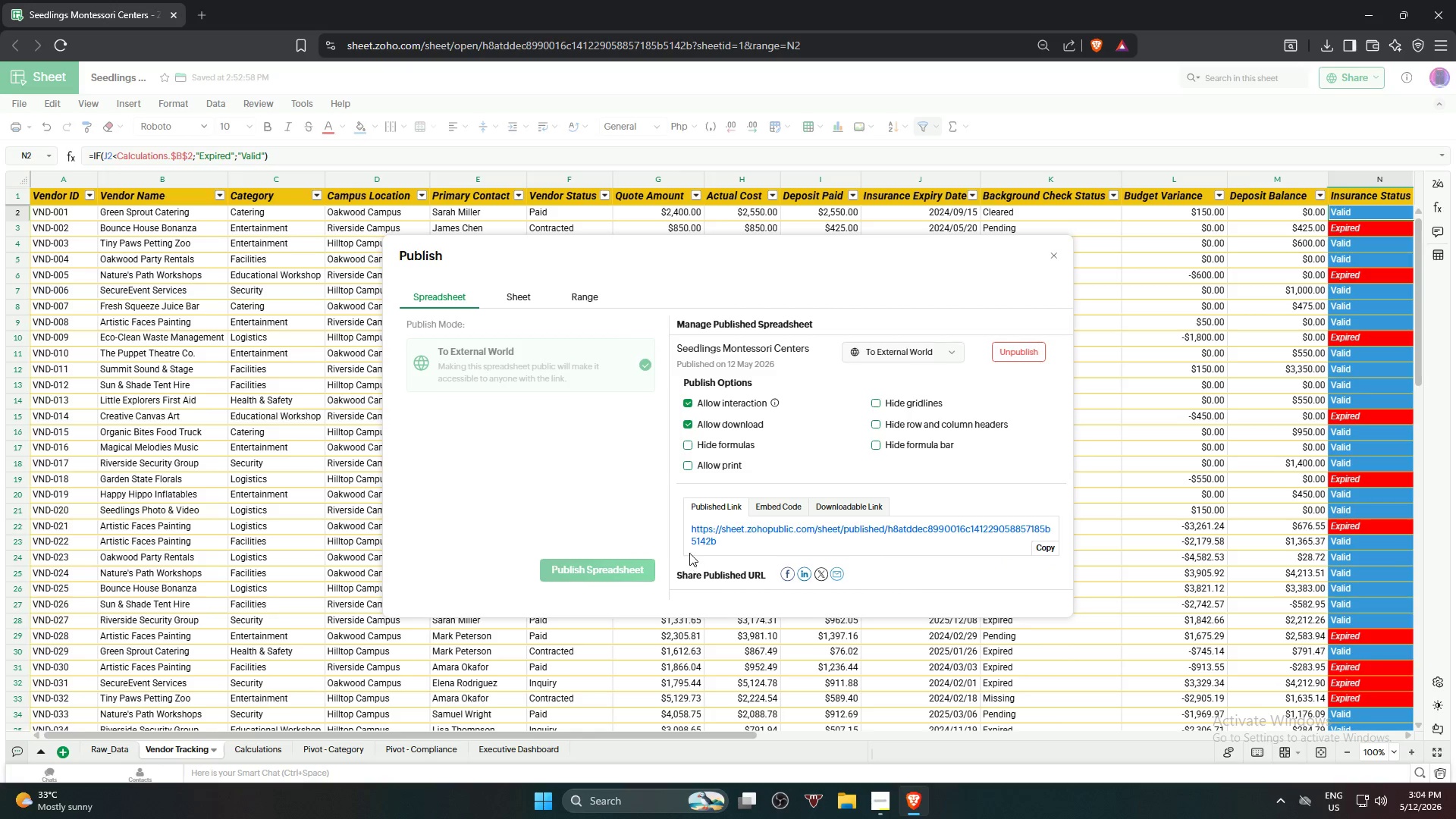 
mouse_move([1399, 793])
 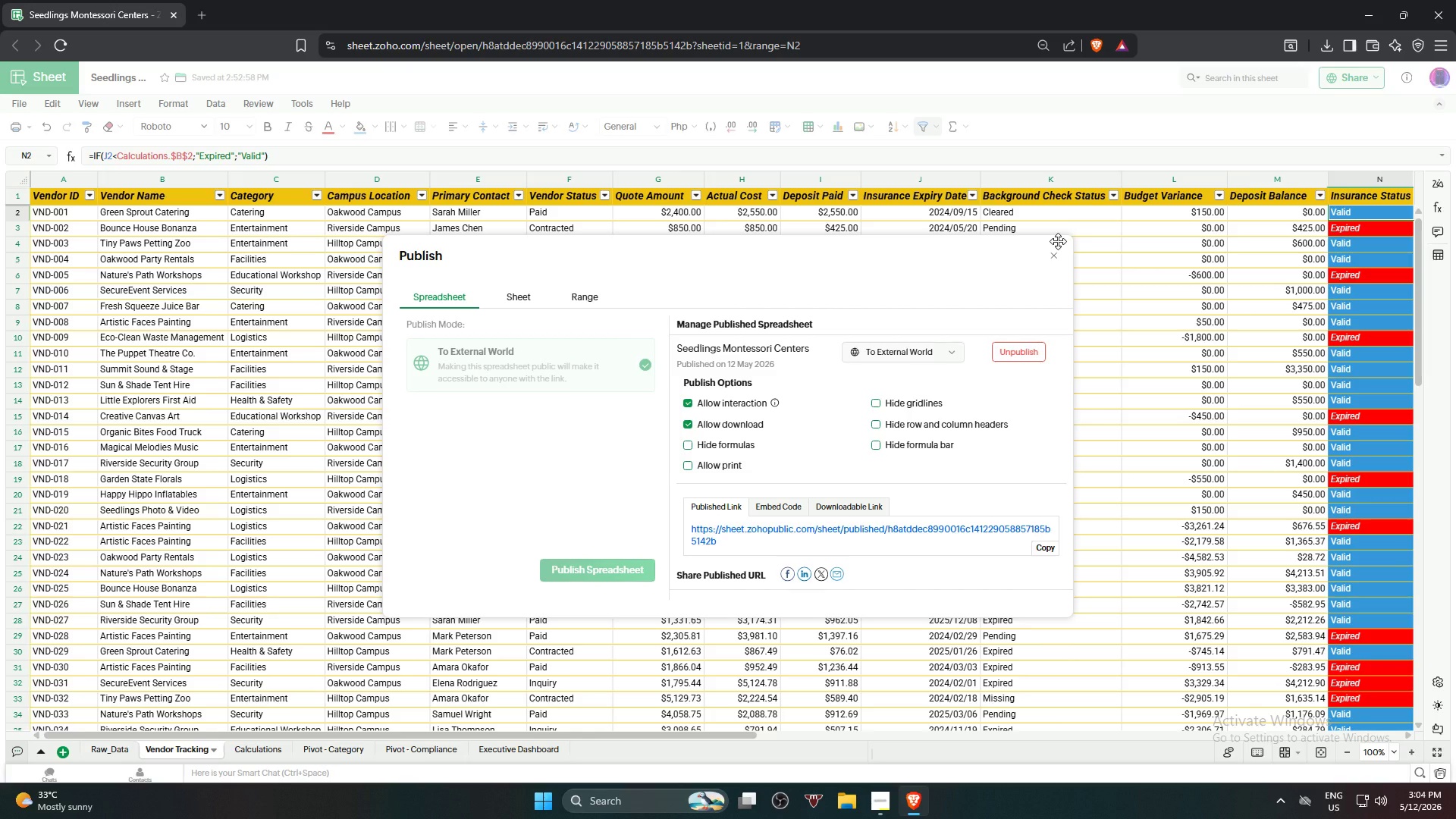 
mouse_move([1045, 259])
 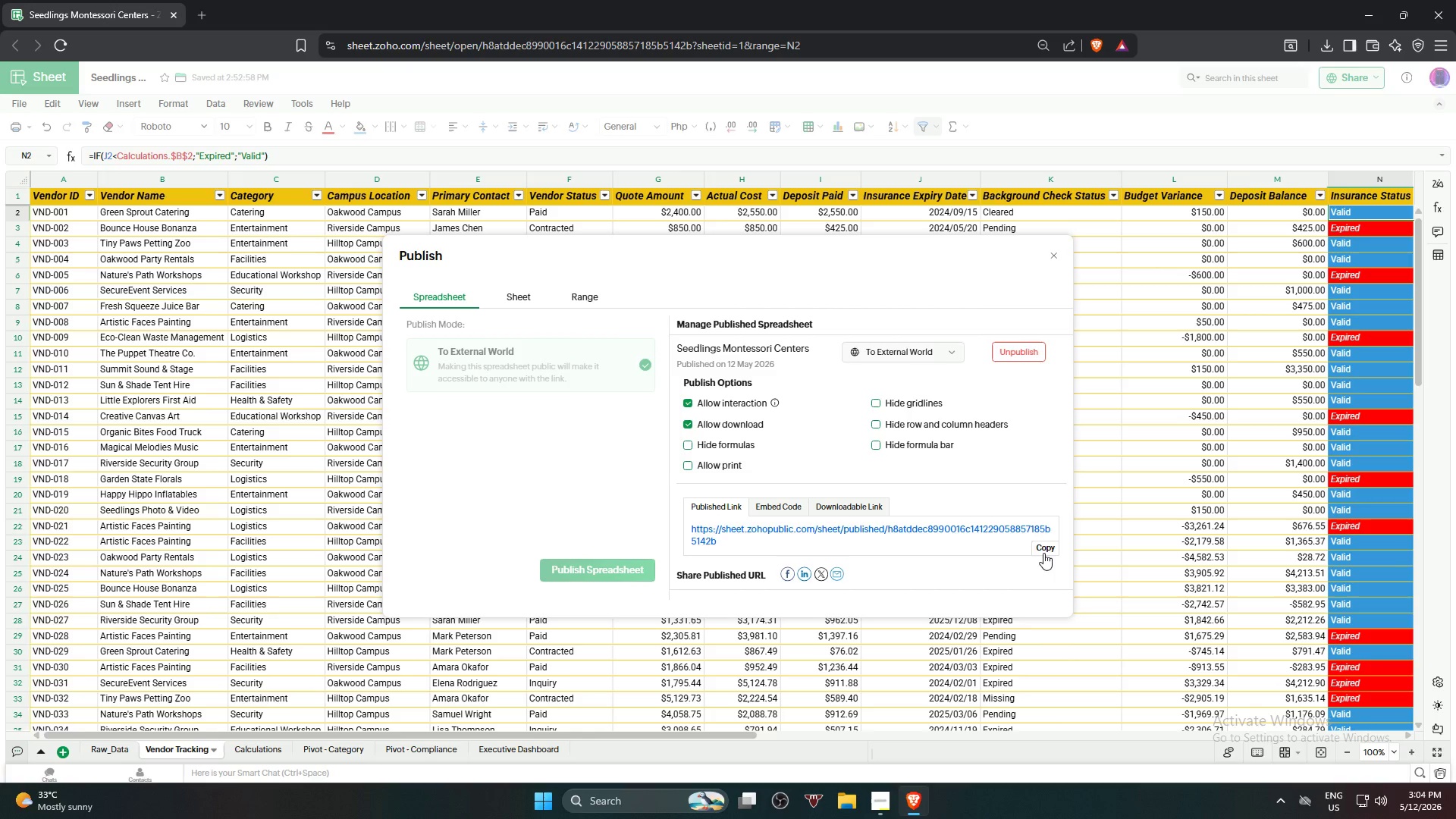 
left_click([1045, 552])
 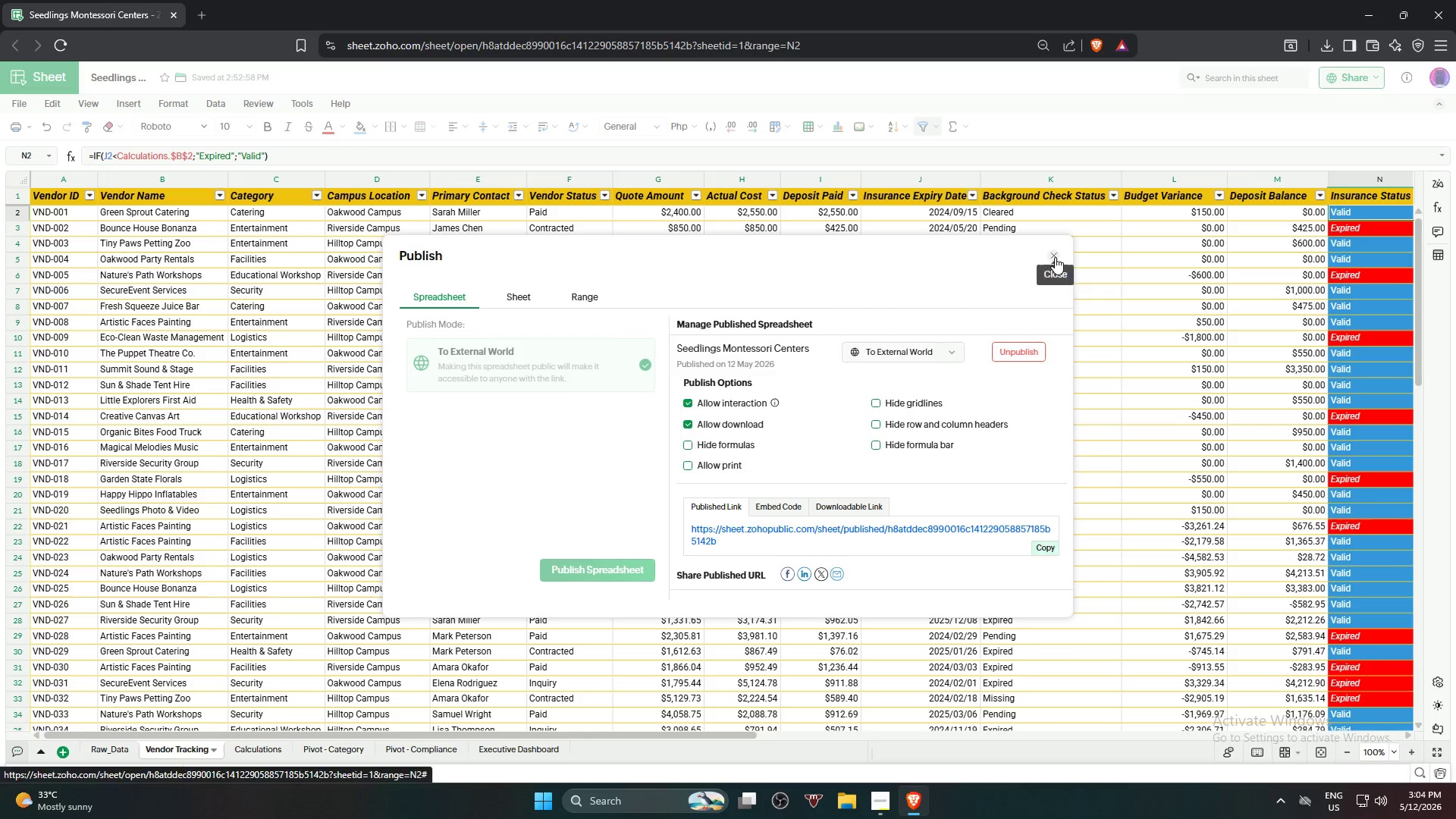 
left_click([1055, 257])
 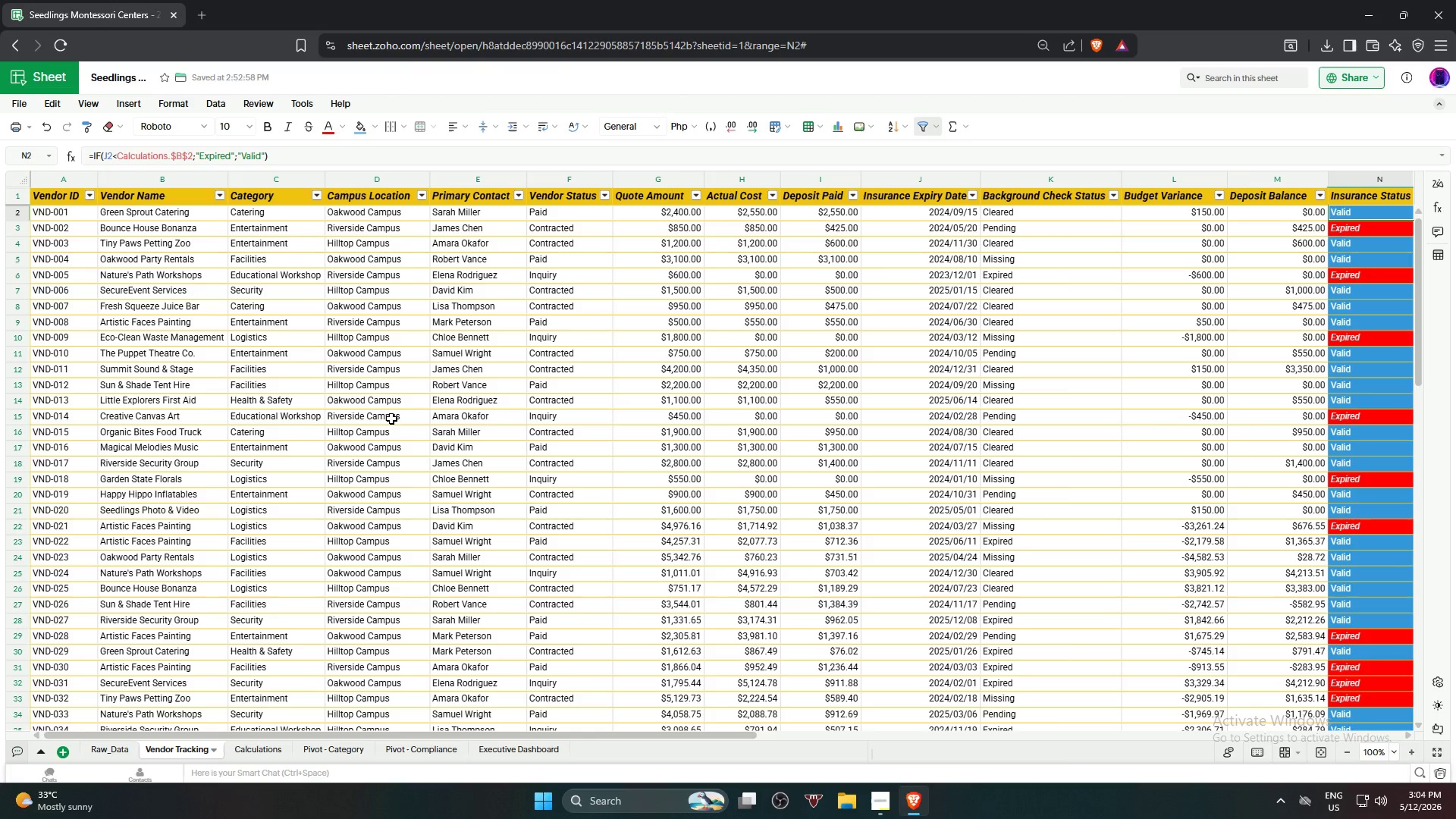 
scroll: coordinate [193, 345], scroll_direction: up, amount: 7.0
 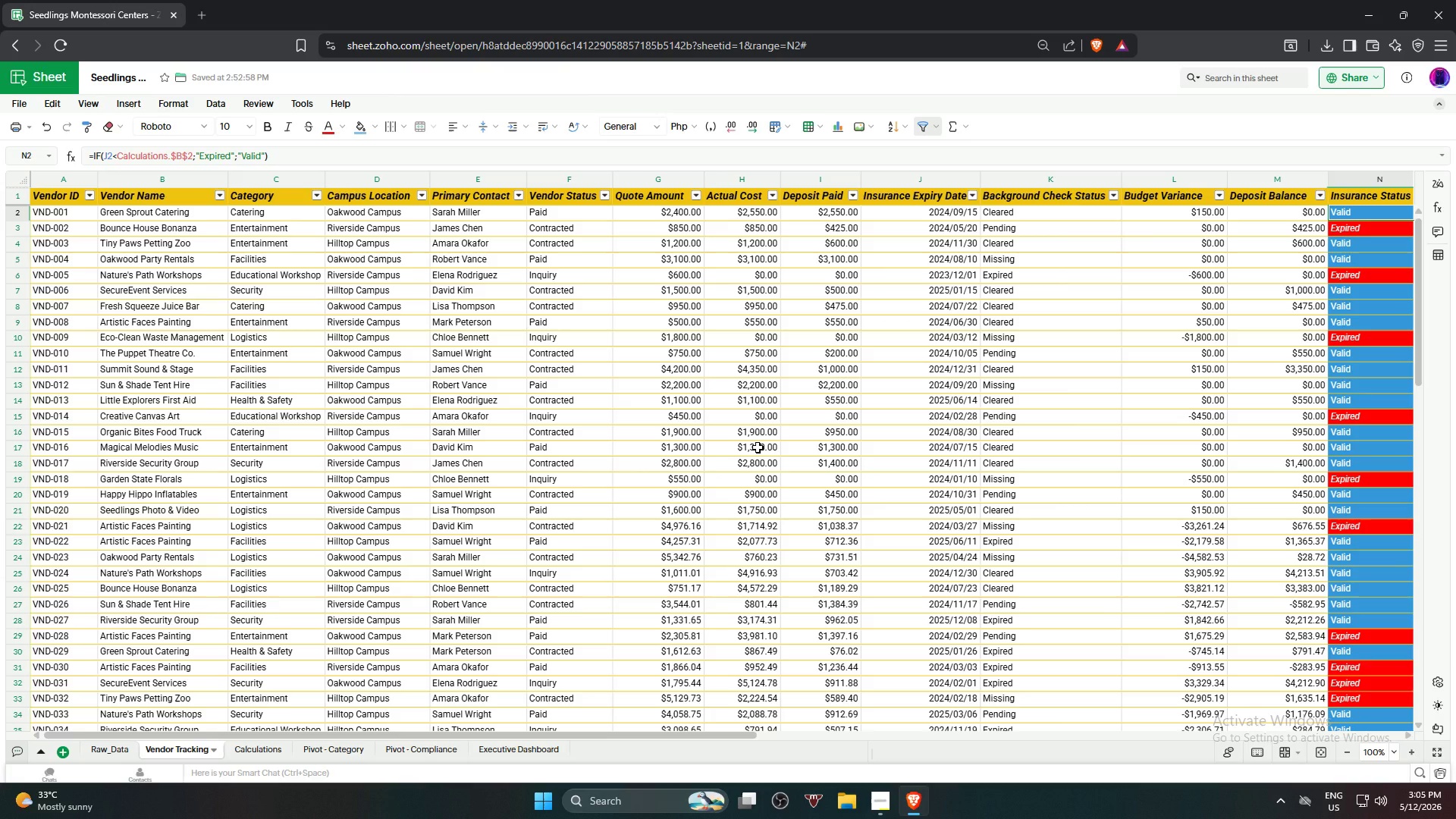 
wait(10.55)
 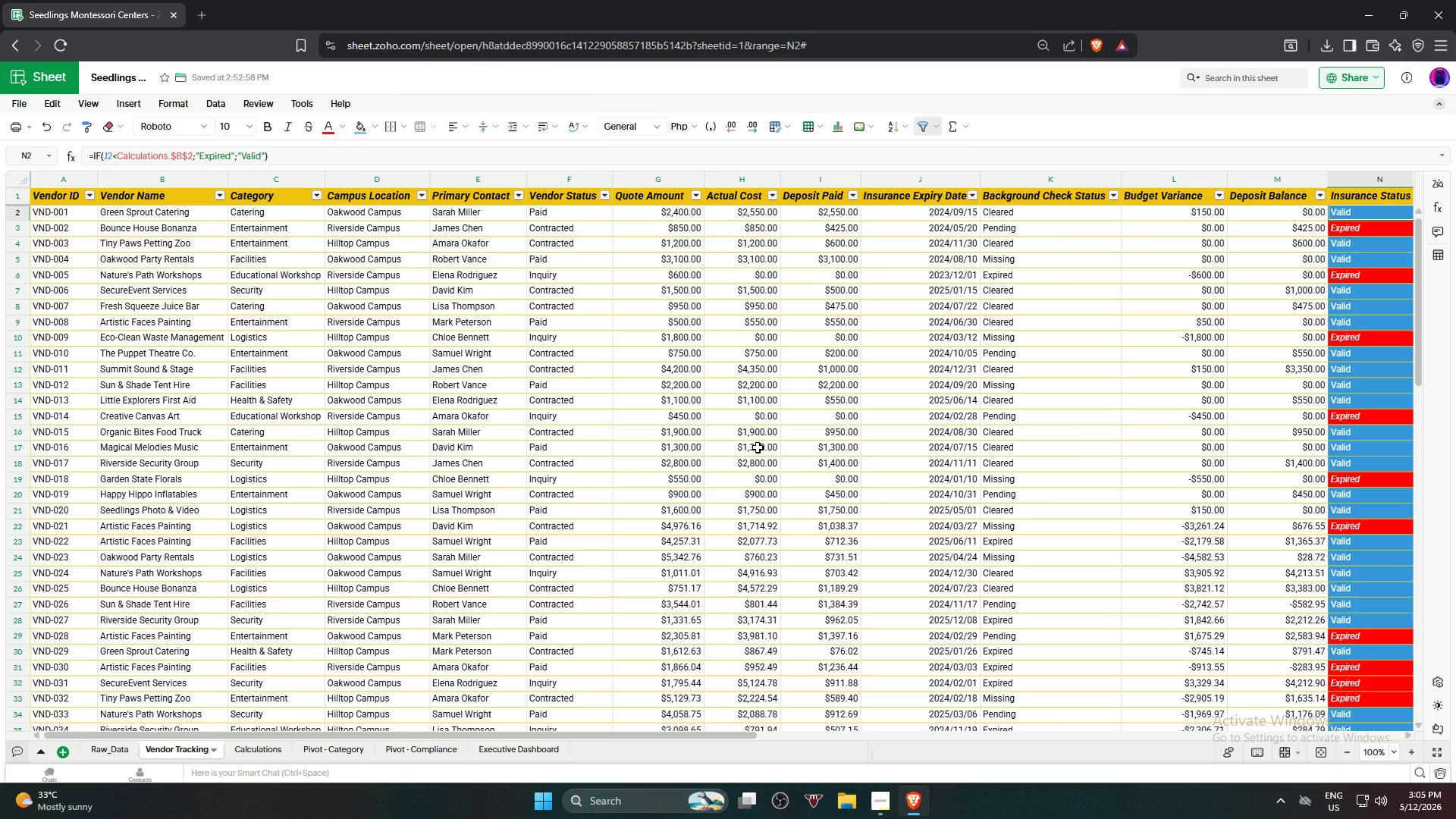 
left_click([262, 748])
 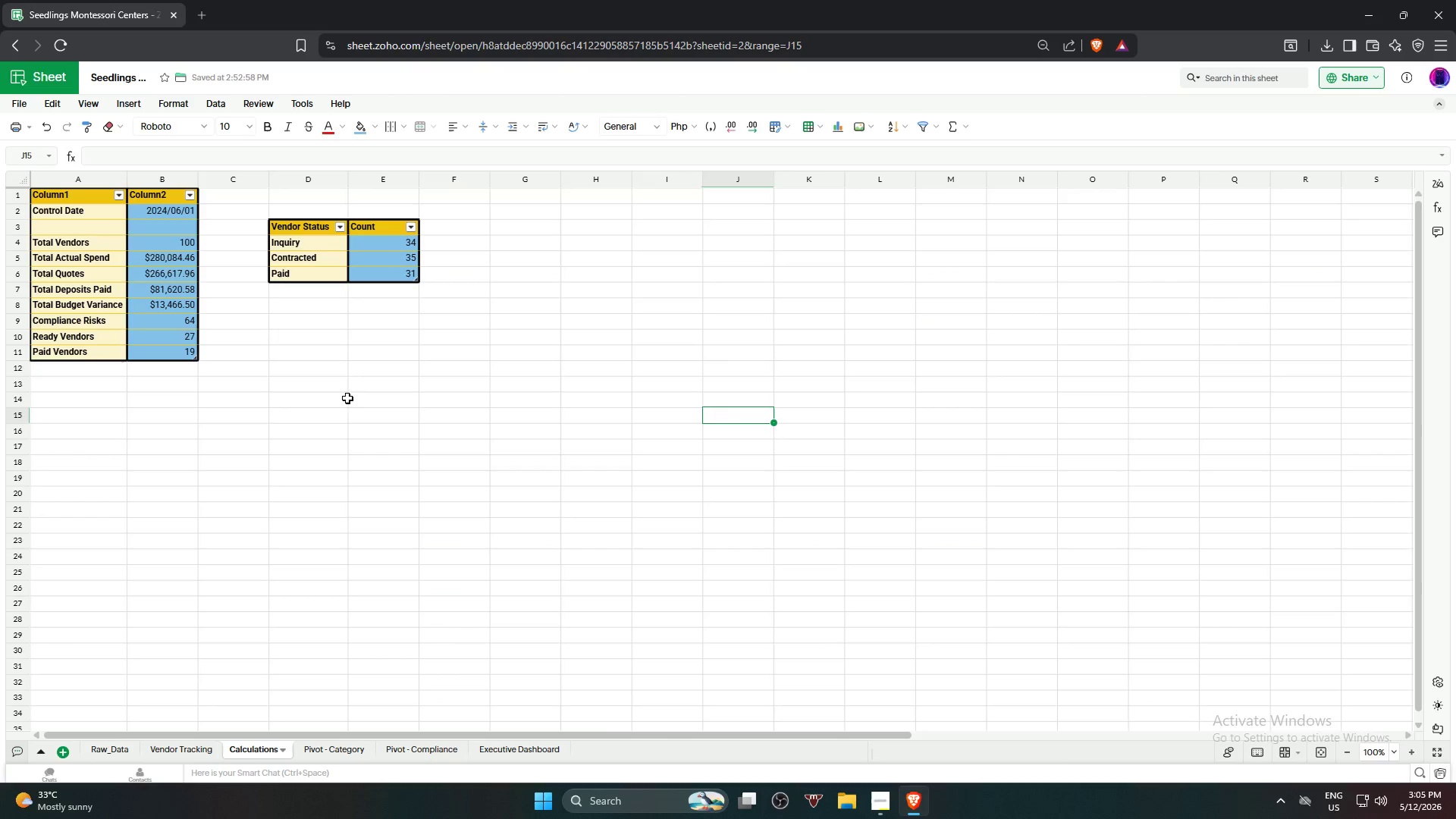 
left_click([607, 485])
 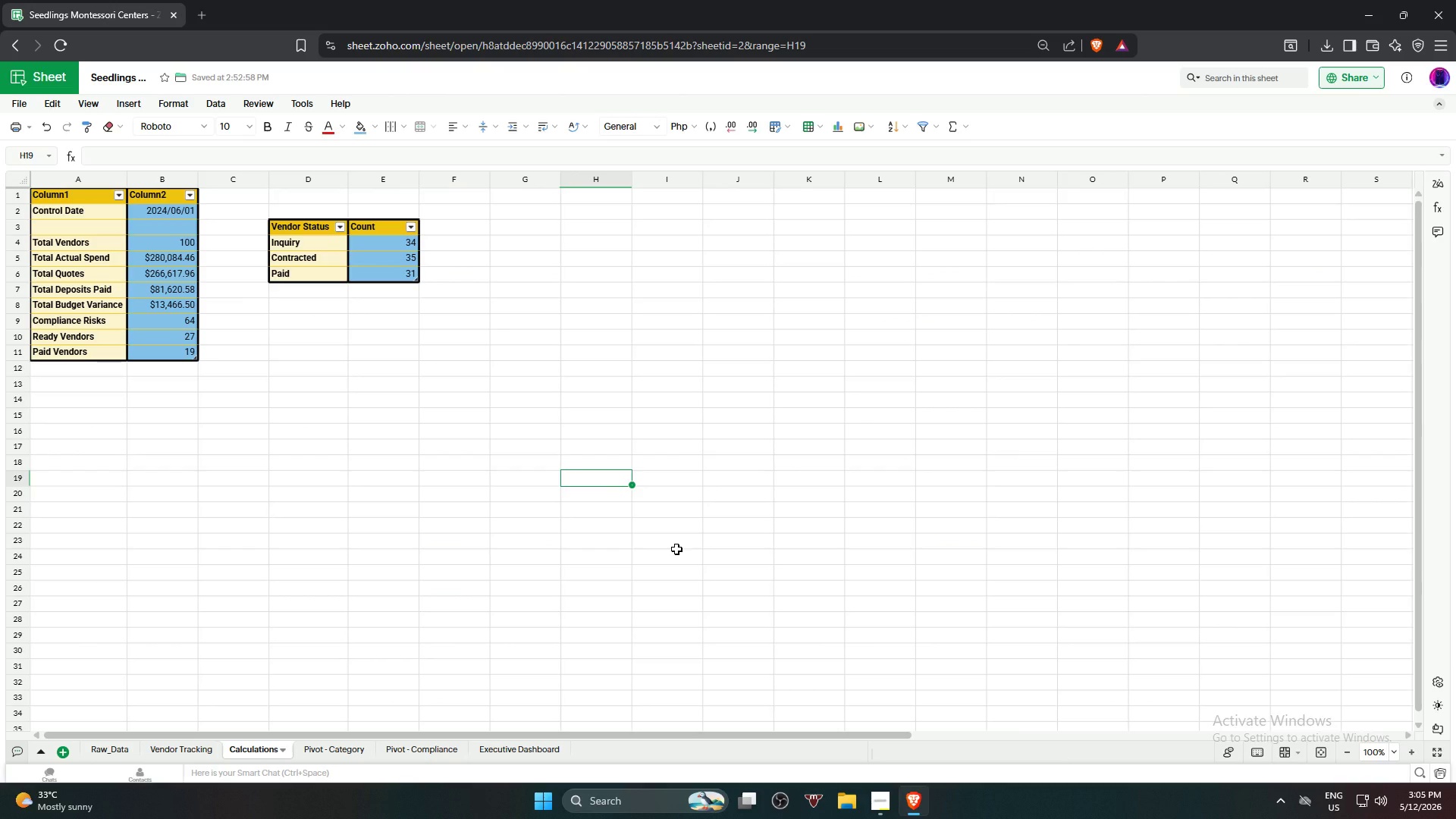 
wait(7.88)
 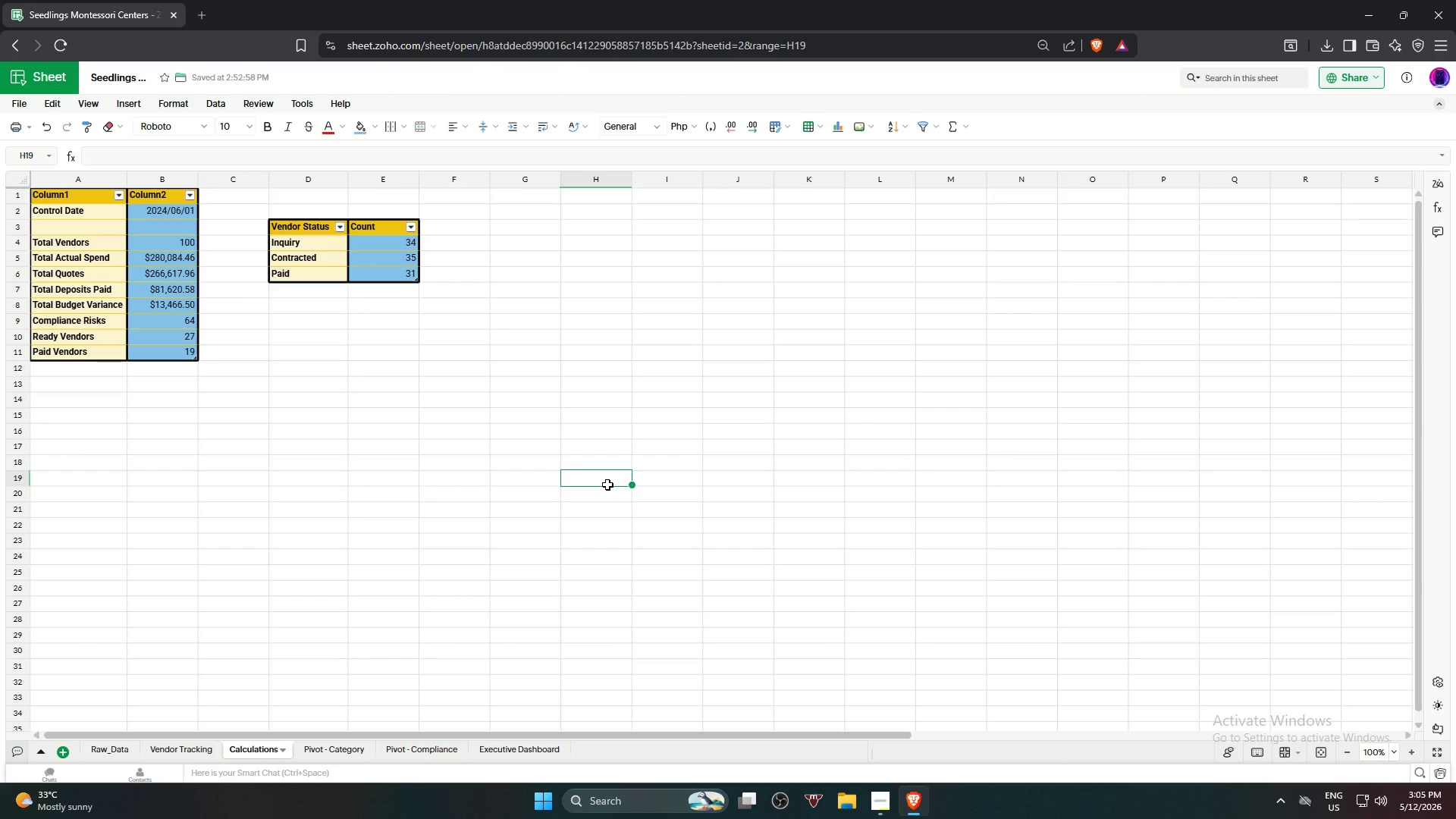 
left_click([832, 501])
 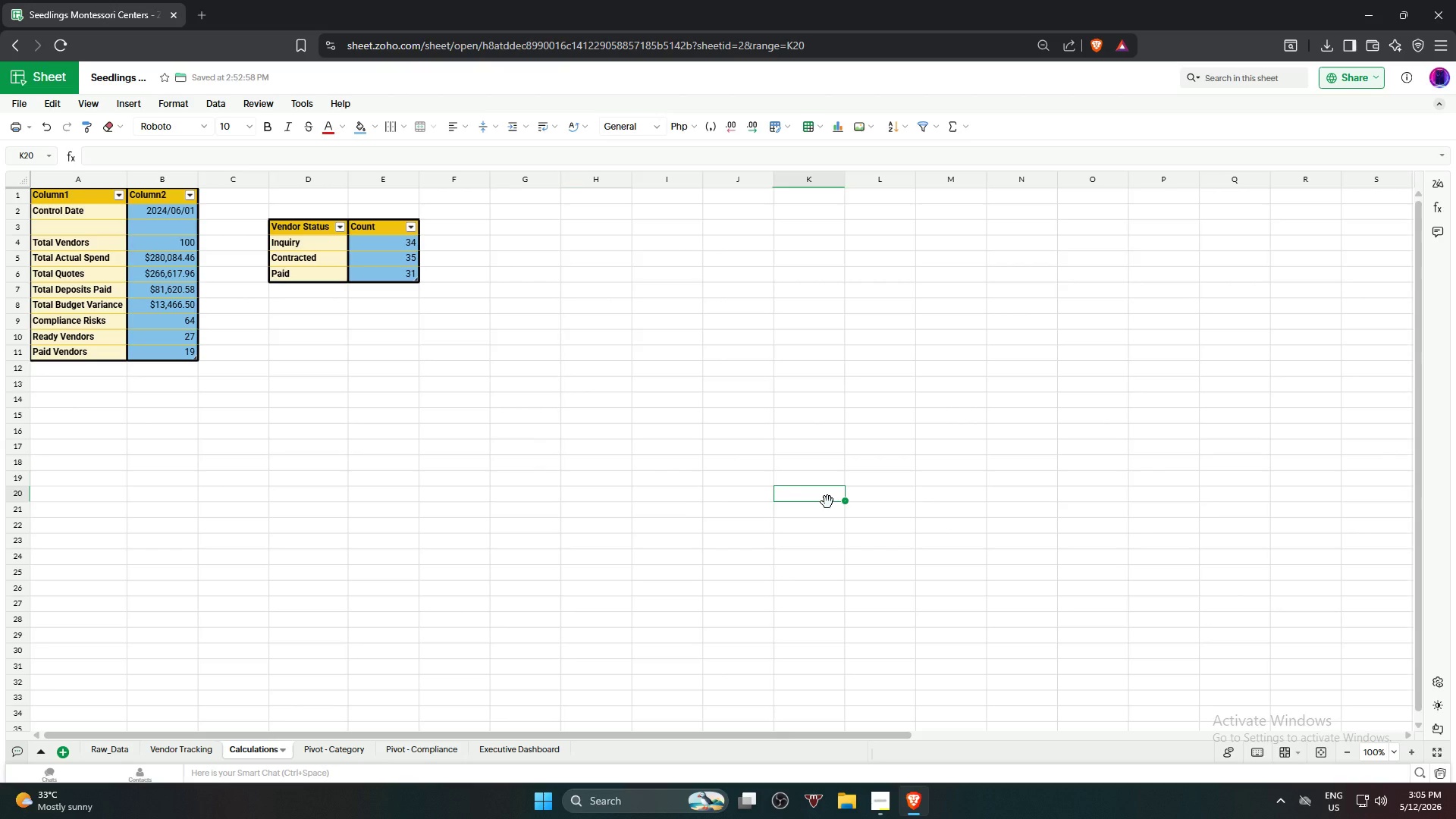 
wait(30.0)
 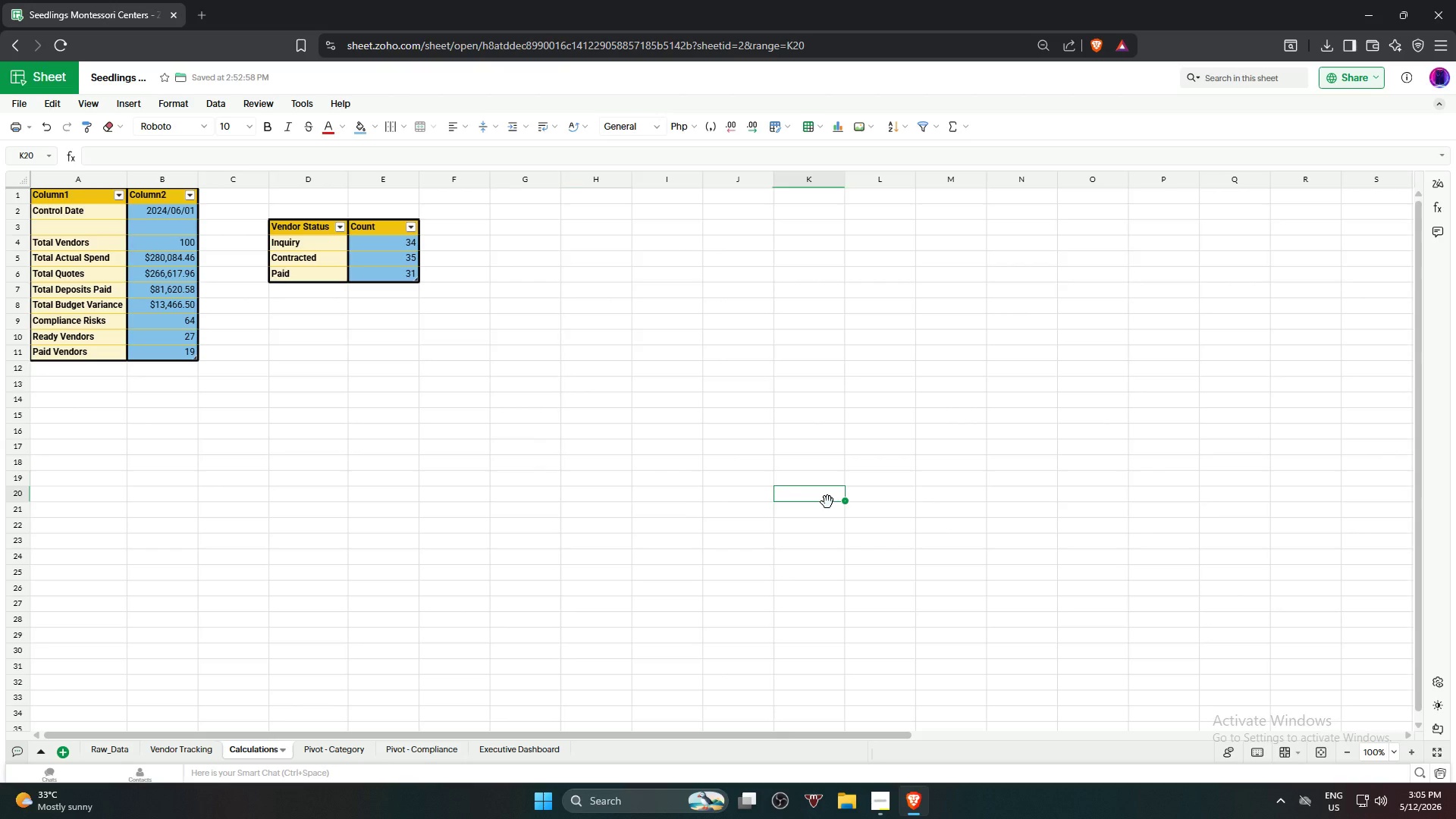 
left_click([1097, 472])
 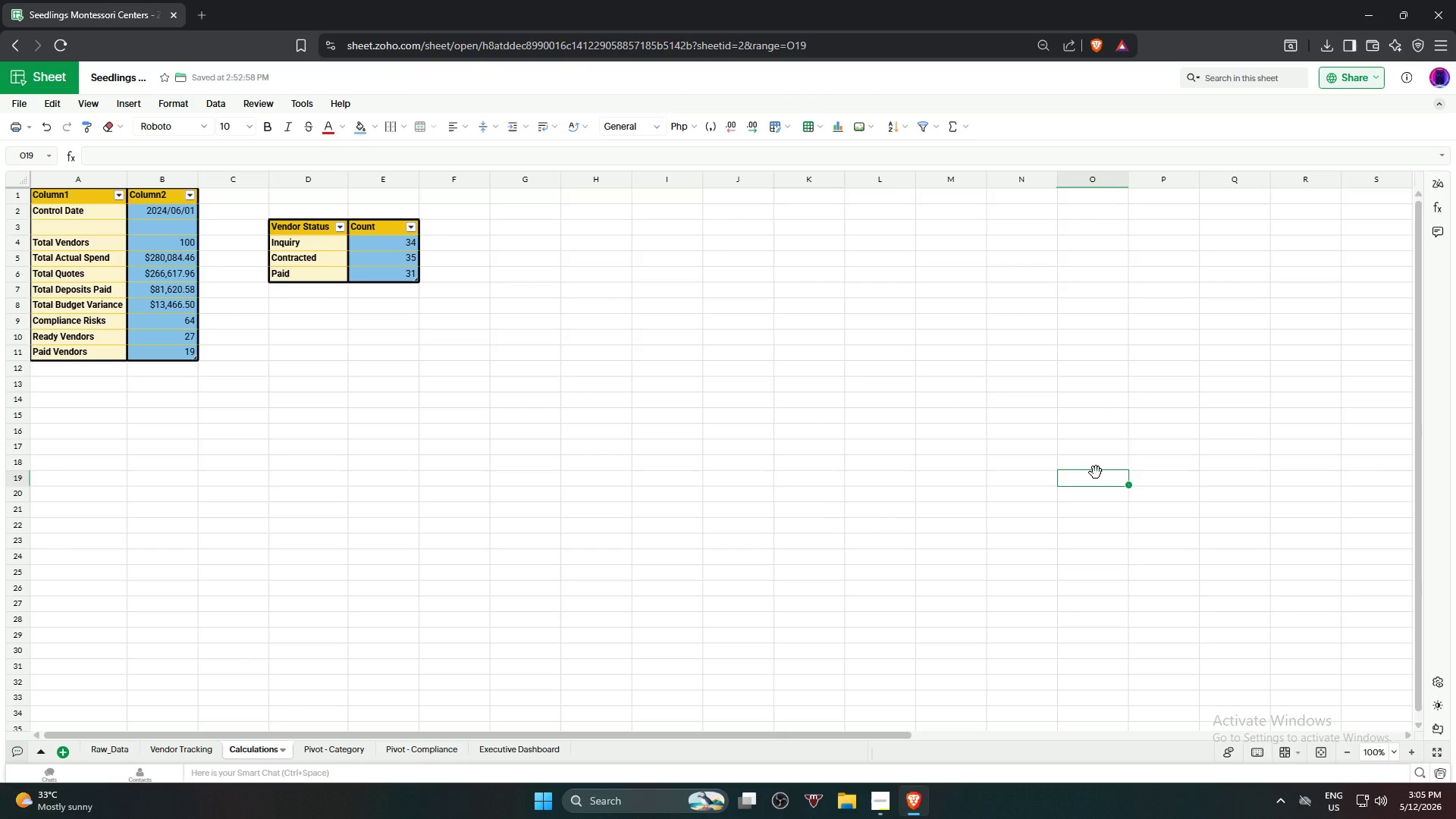 
wait(11.33)
 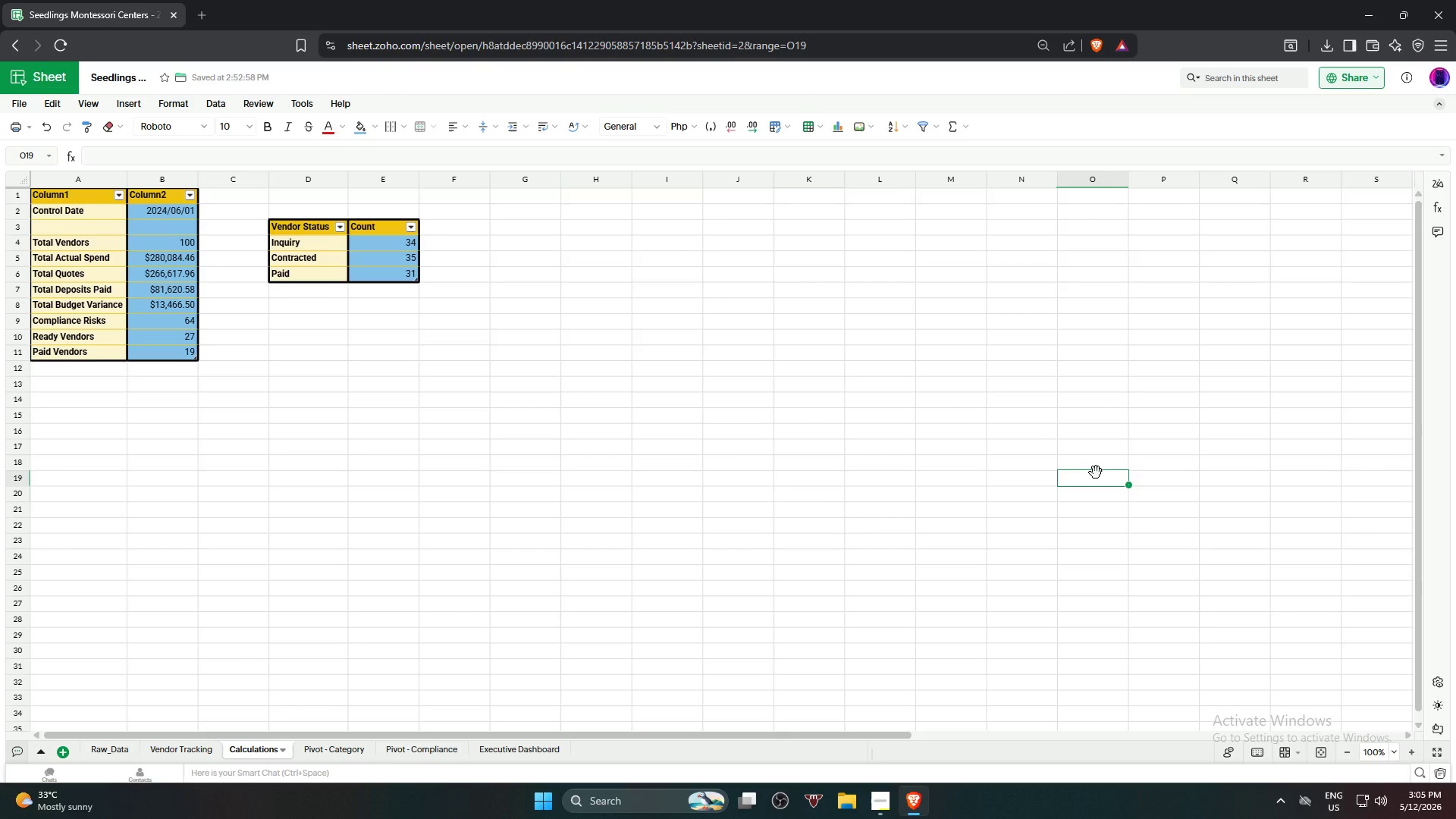 
left_click([851, 480])
 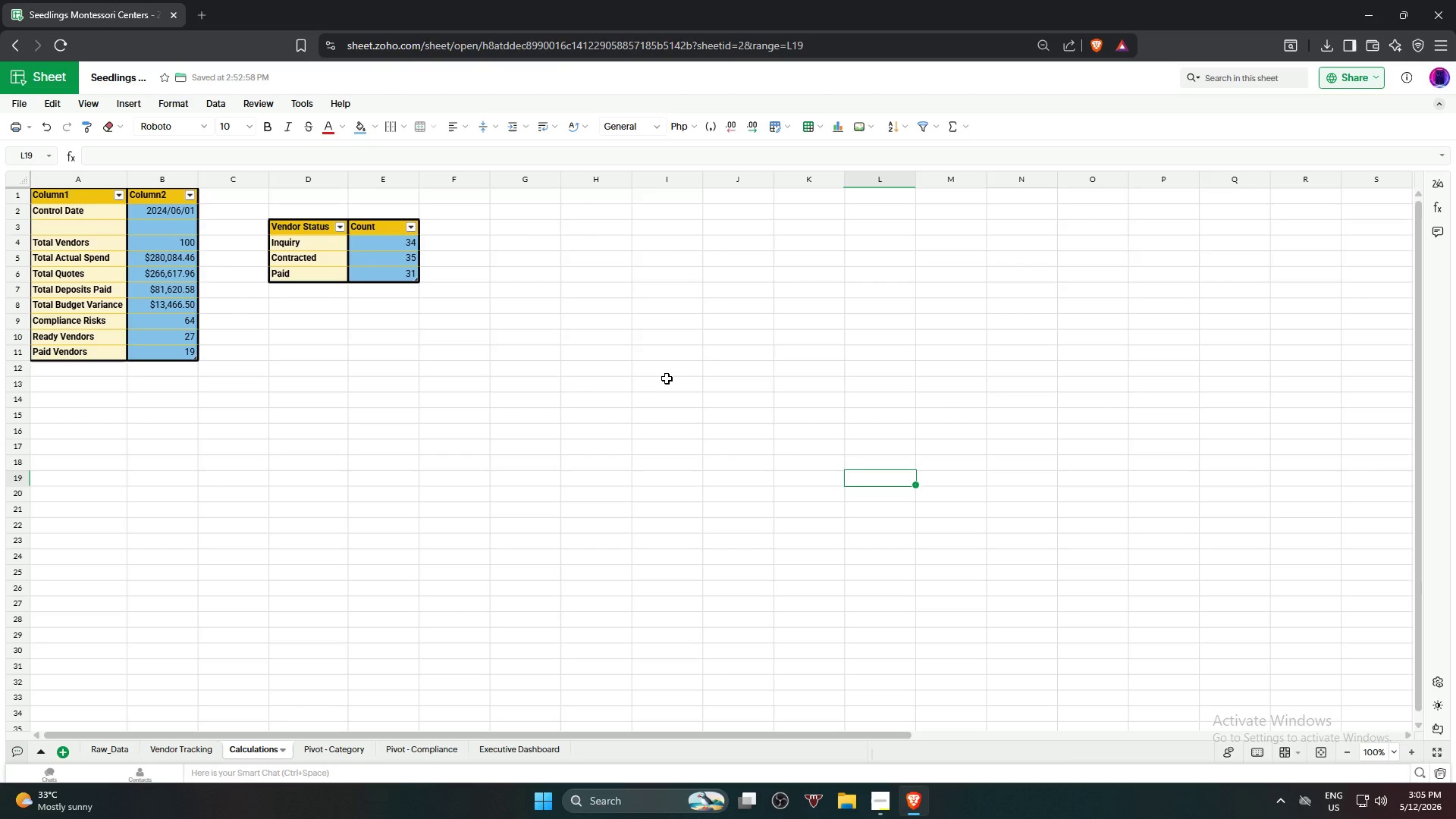 
left_click([666, 377])
 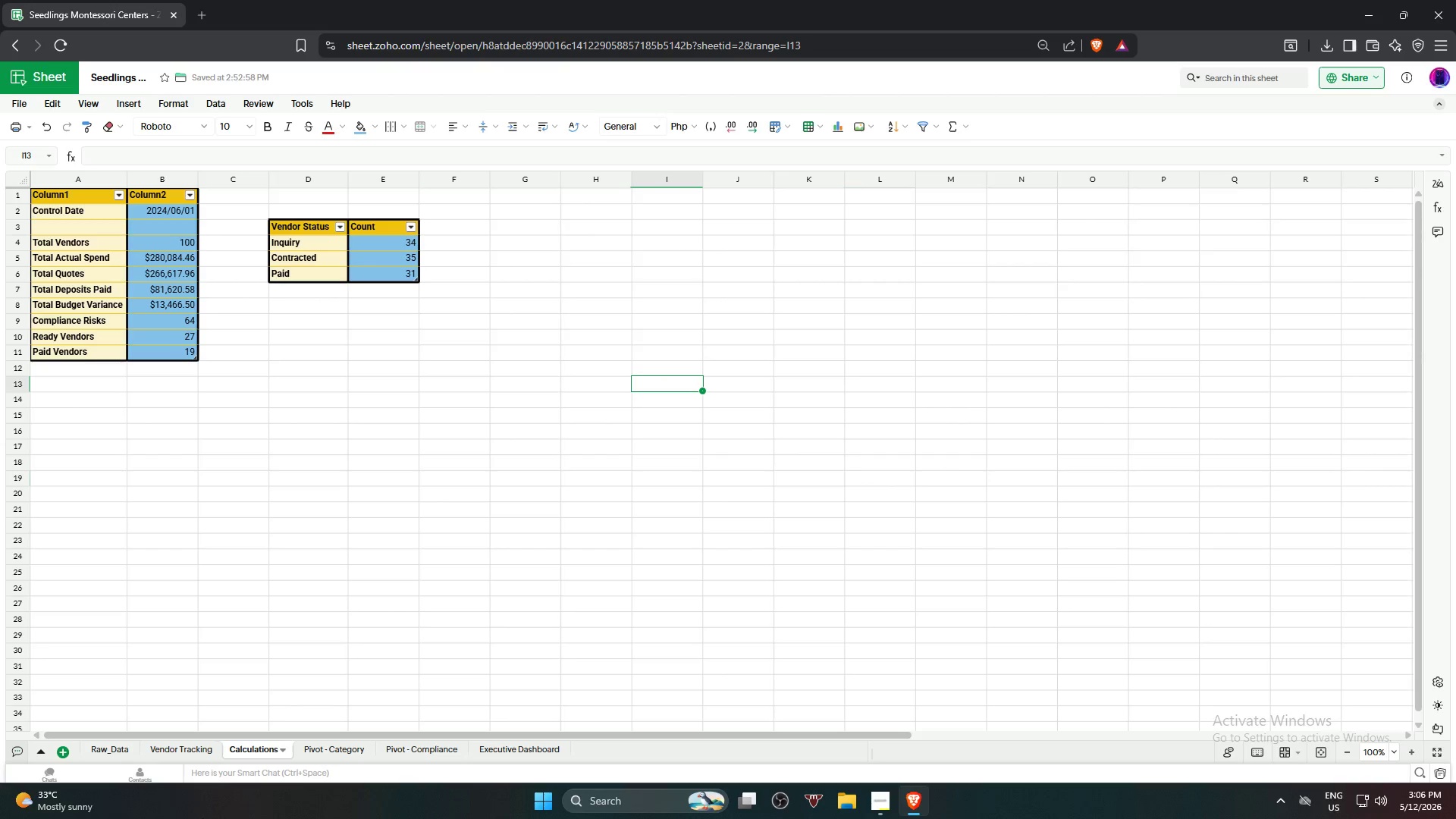 
left_click([330, 750])
 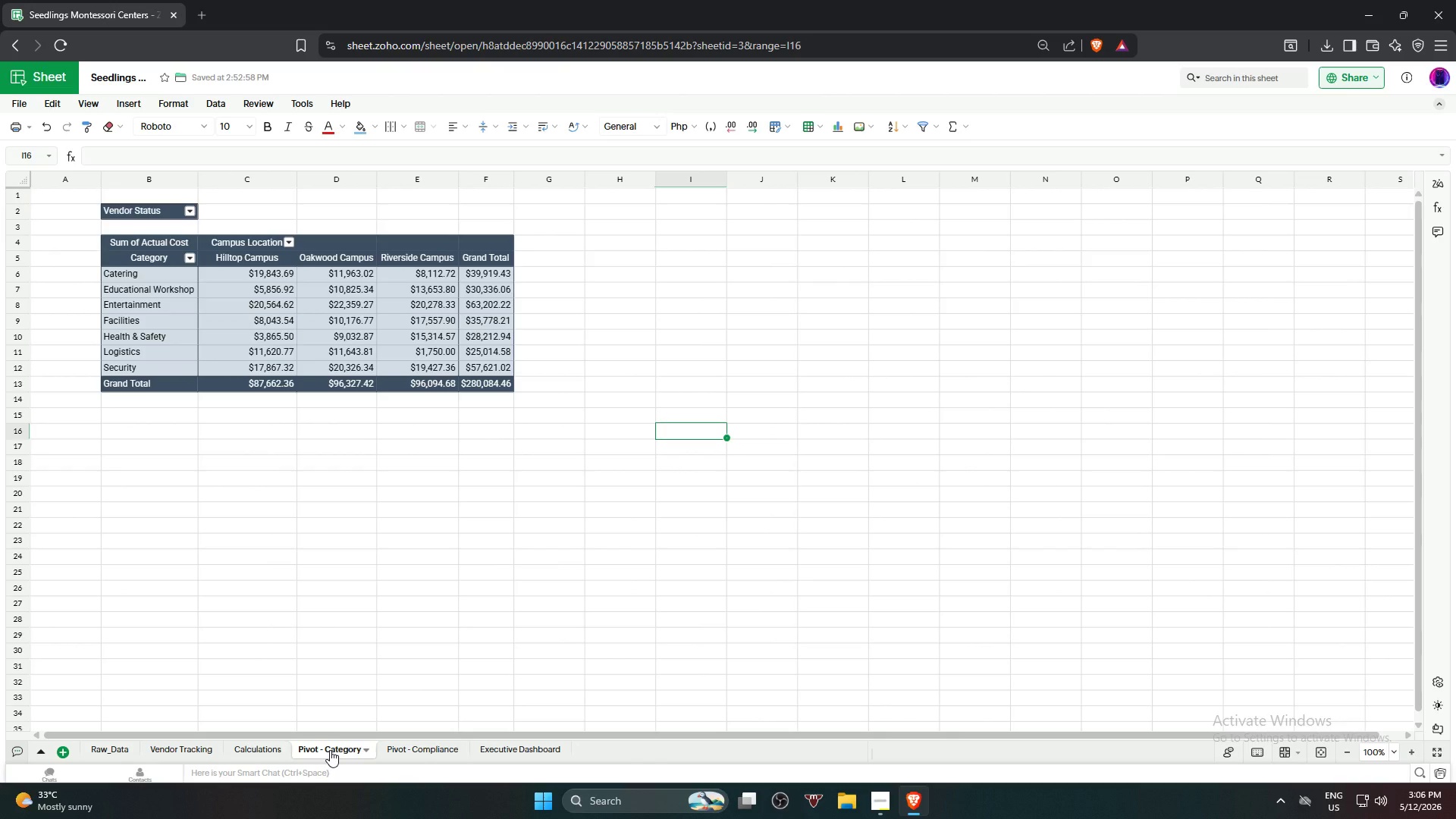 
wait(5.77)
 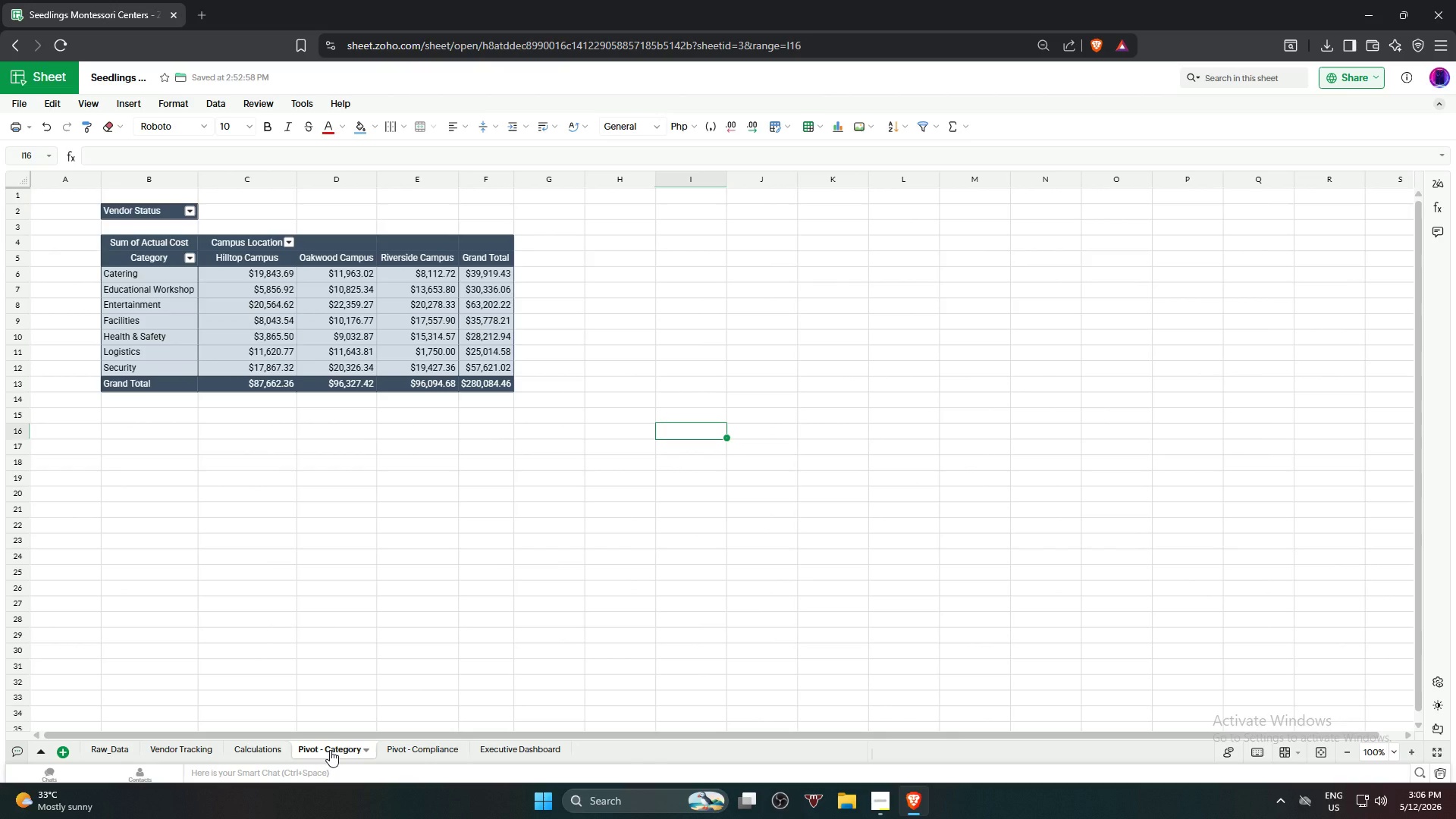 
left_click([407, 755])
 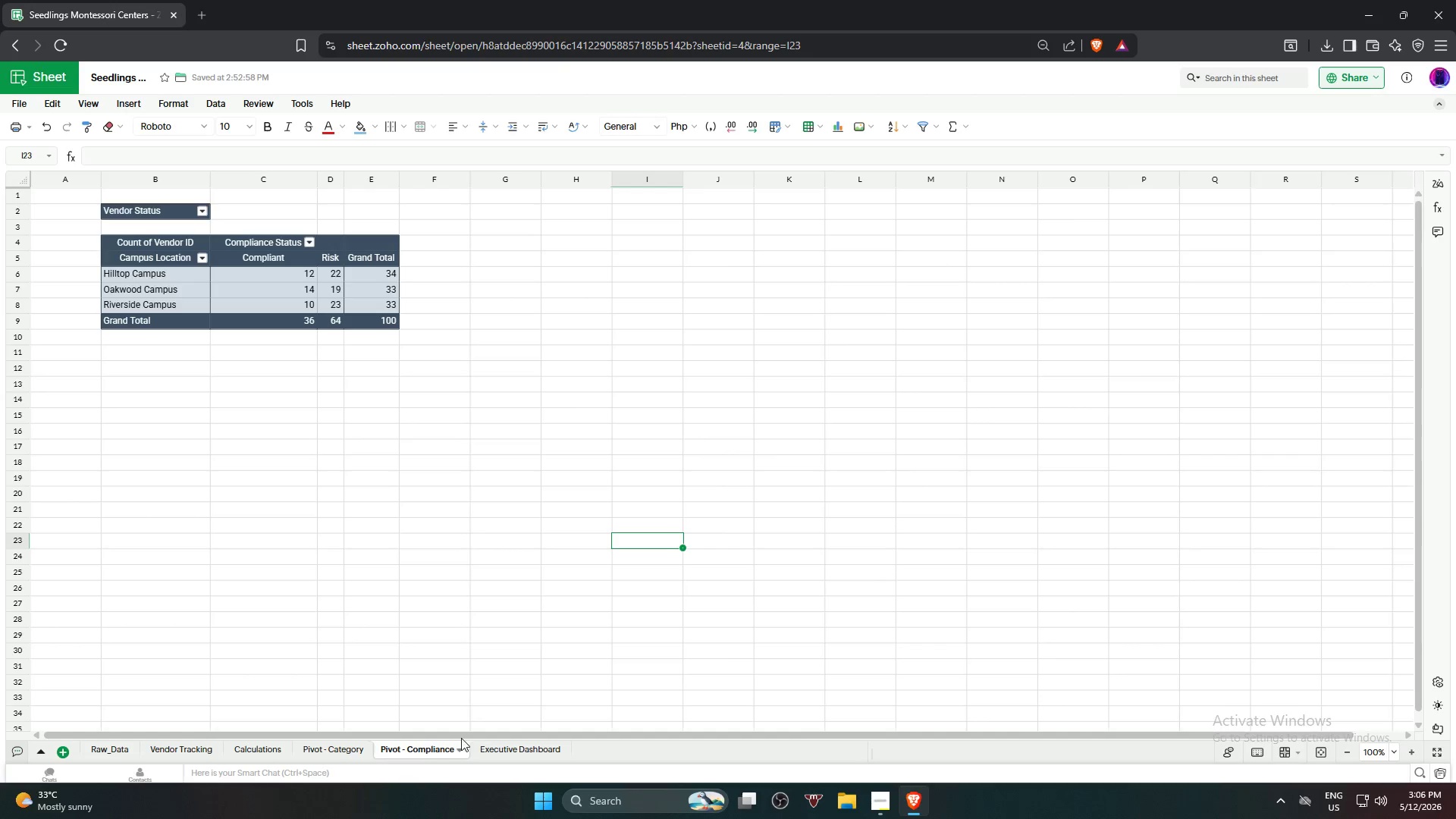 
left_click([499, 745])
 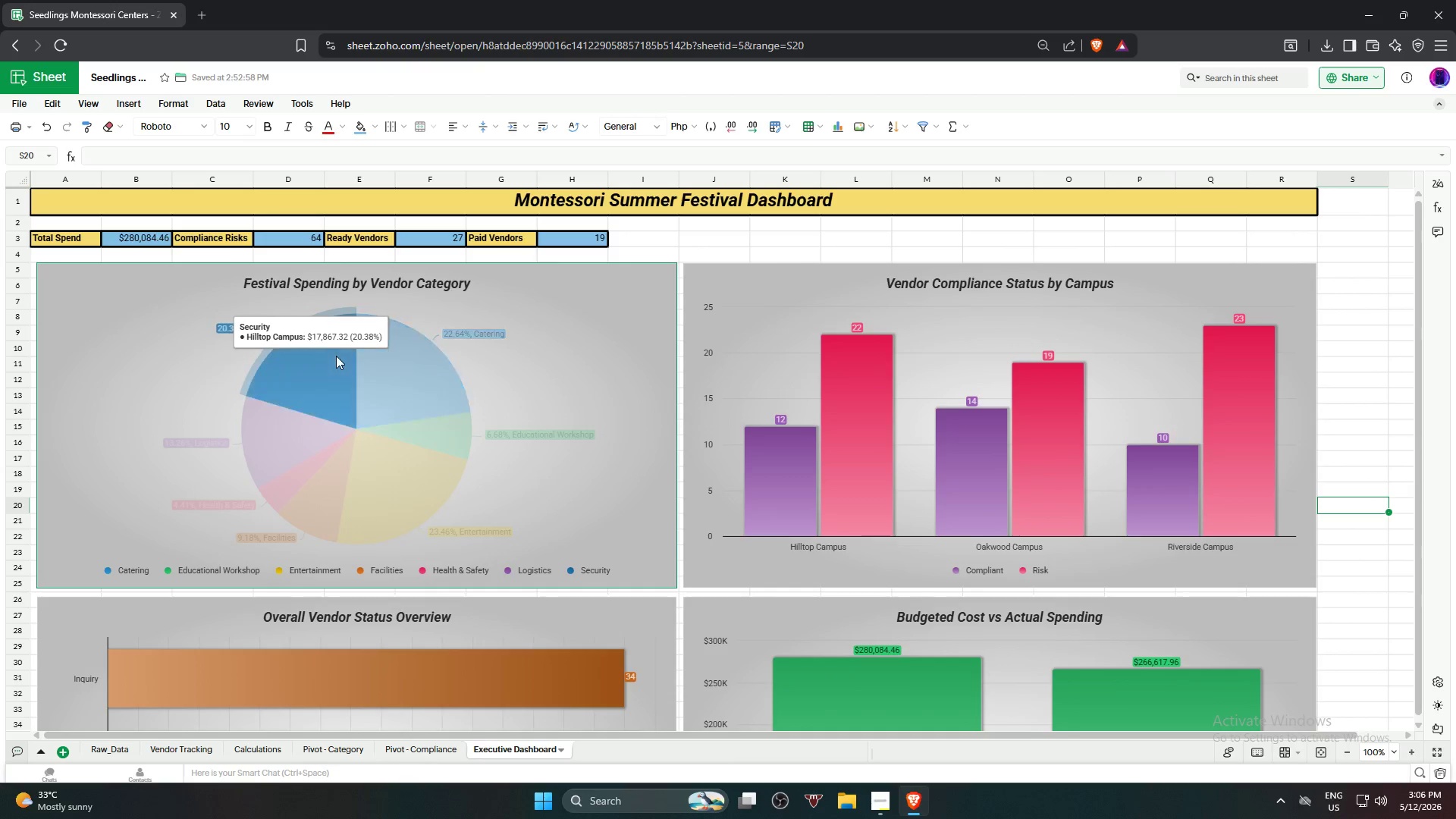 
wait(8.65)
 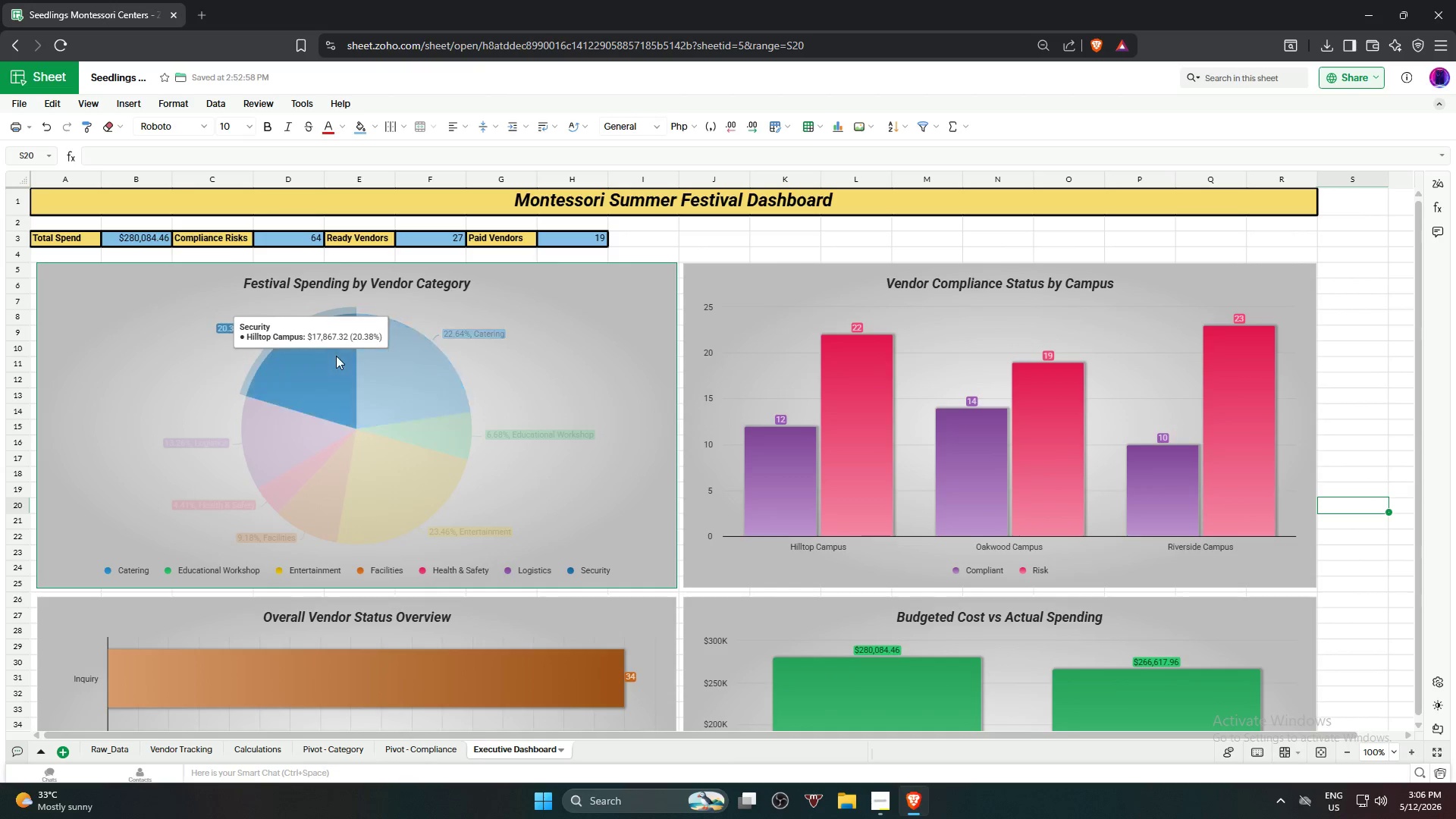 
mouse_move([299, 478])
 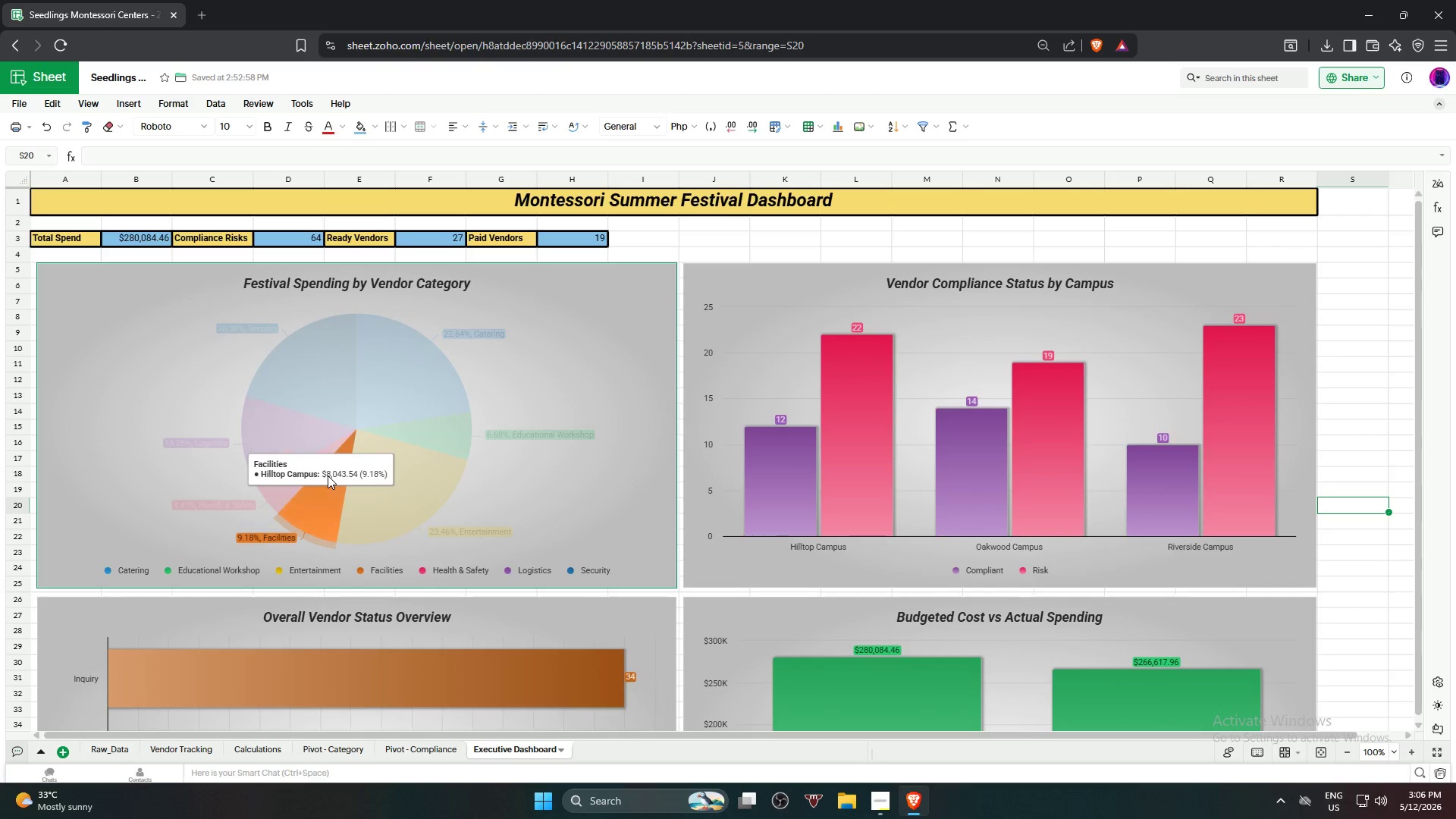 
wait(20.33)
 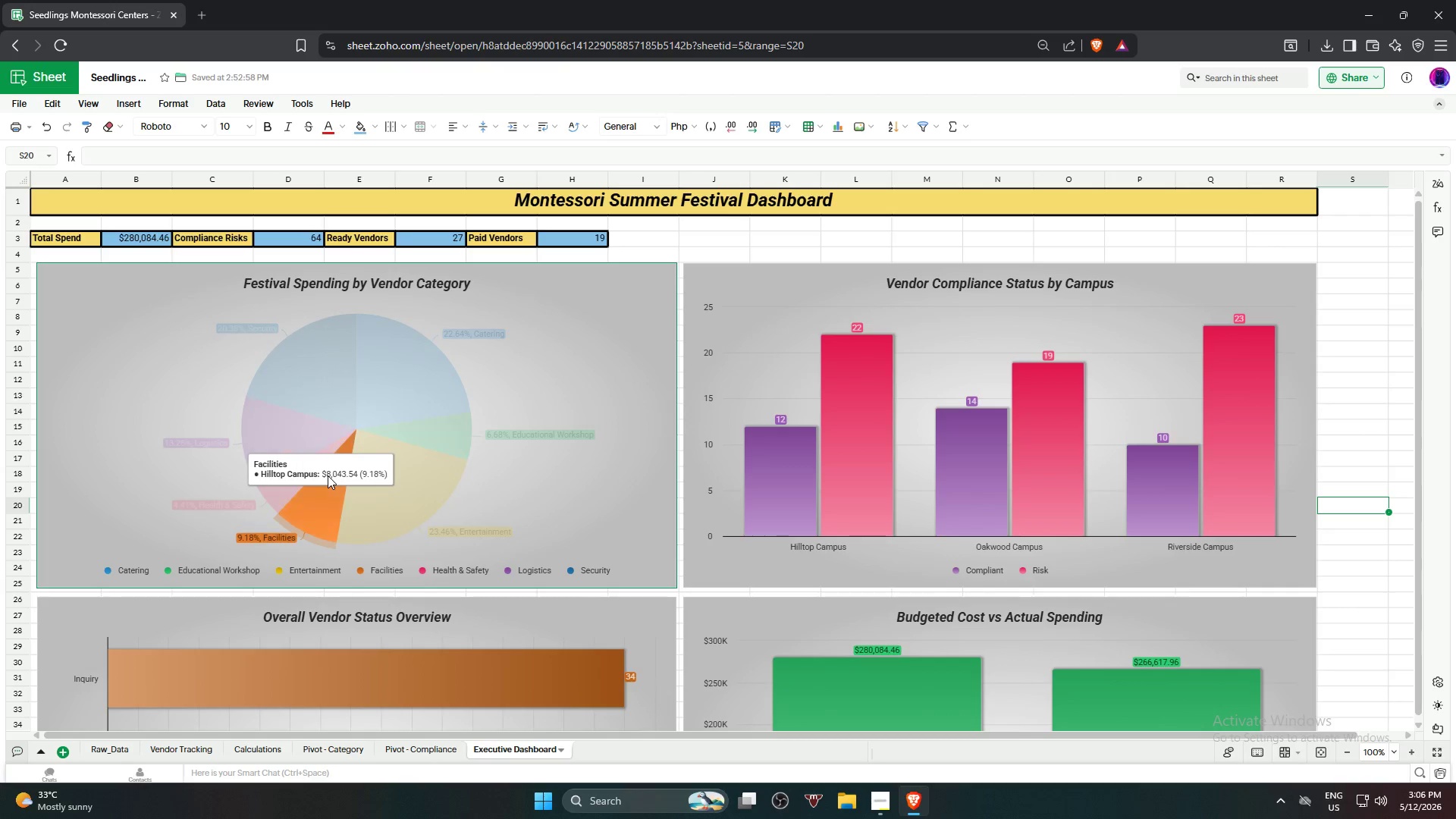 
left_click([1253, 224])
 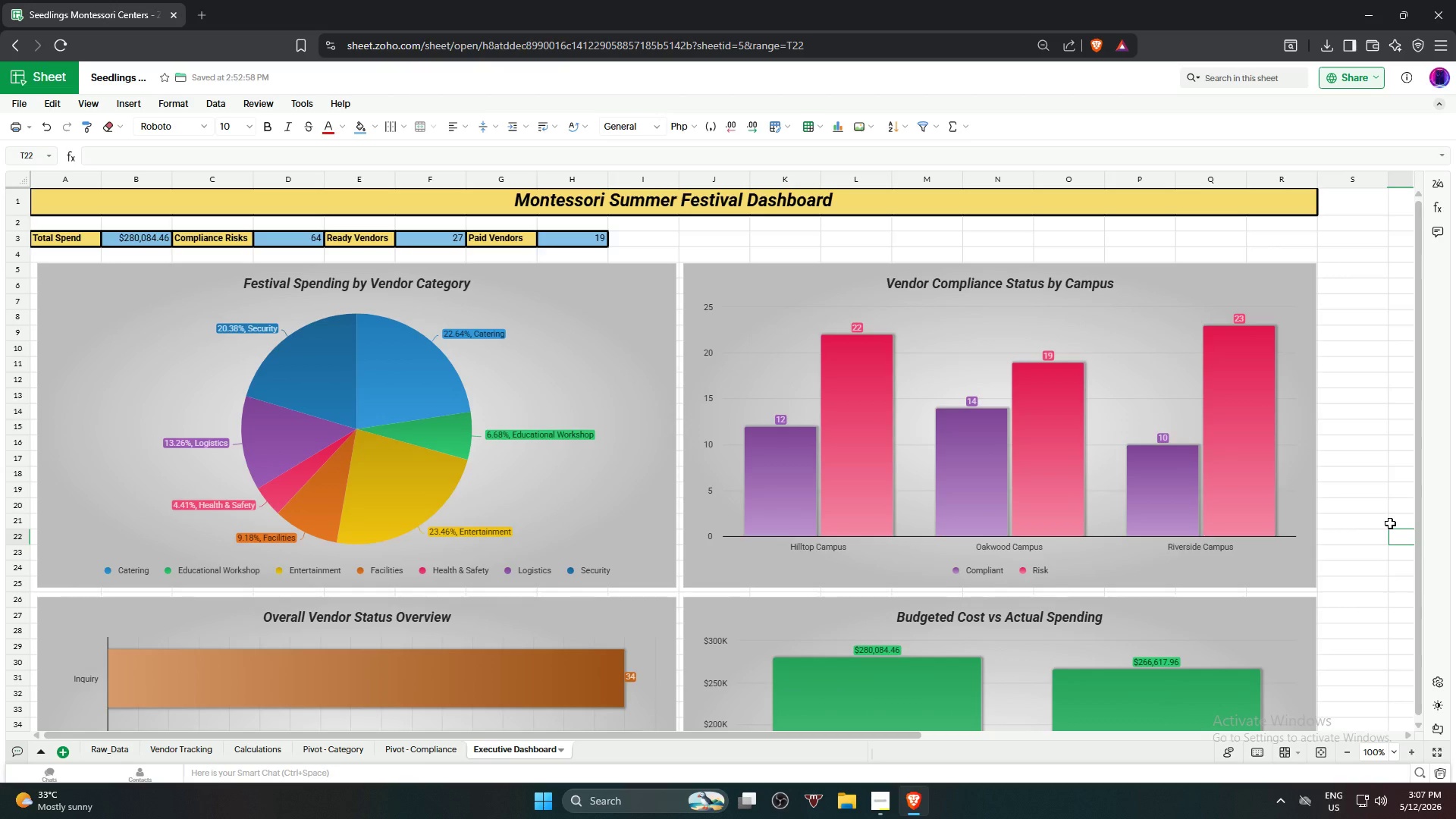 
wait(35.92)
 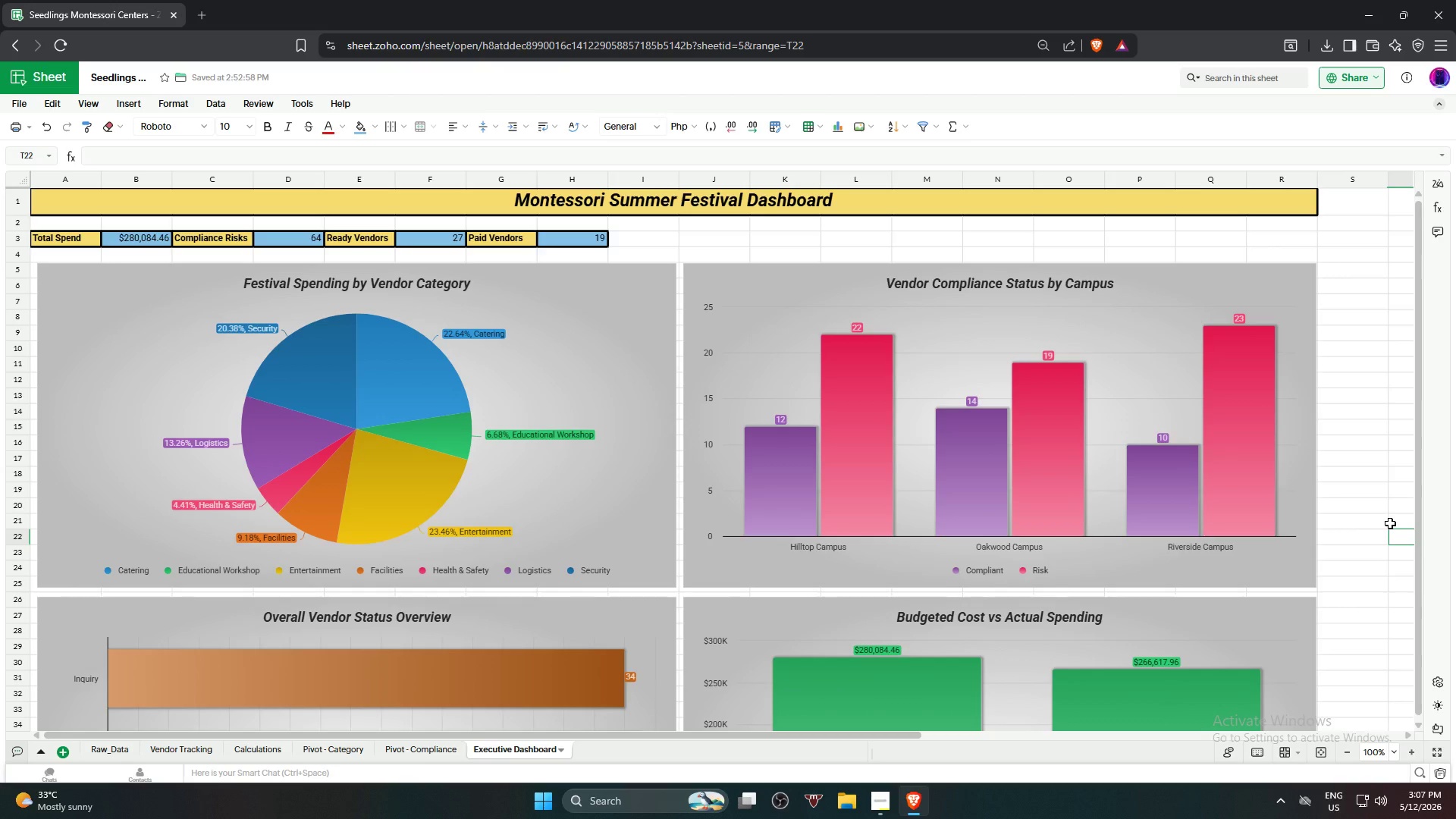 
left_click([1367, 513])
 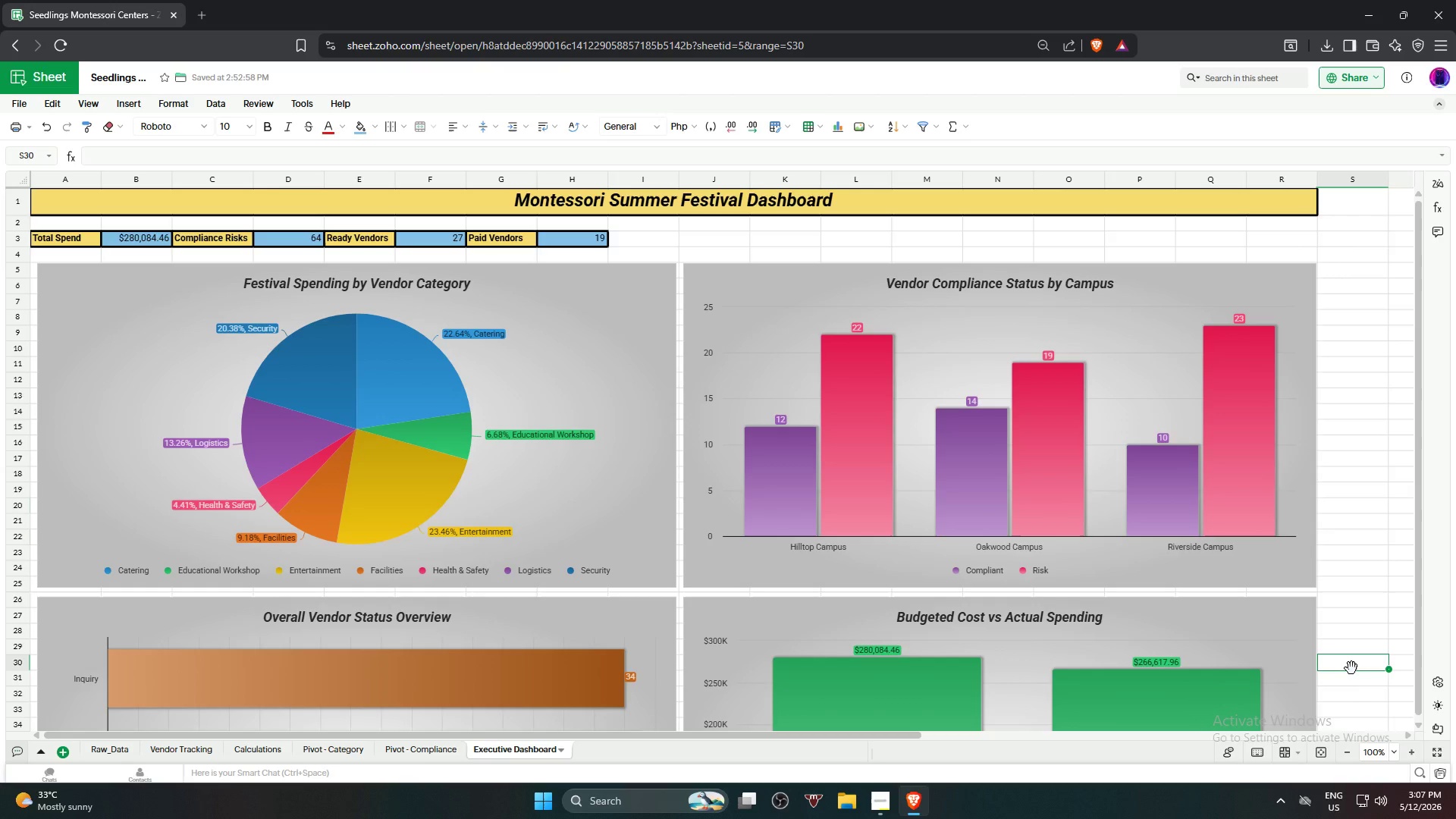 
wait(6.3)
 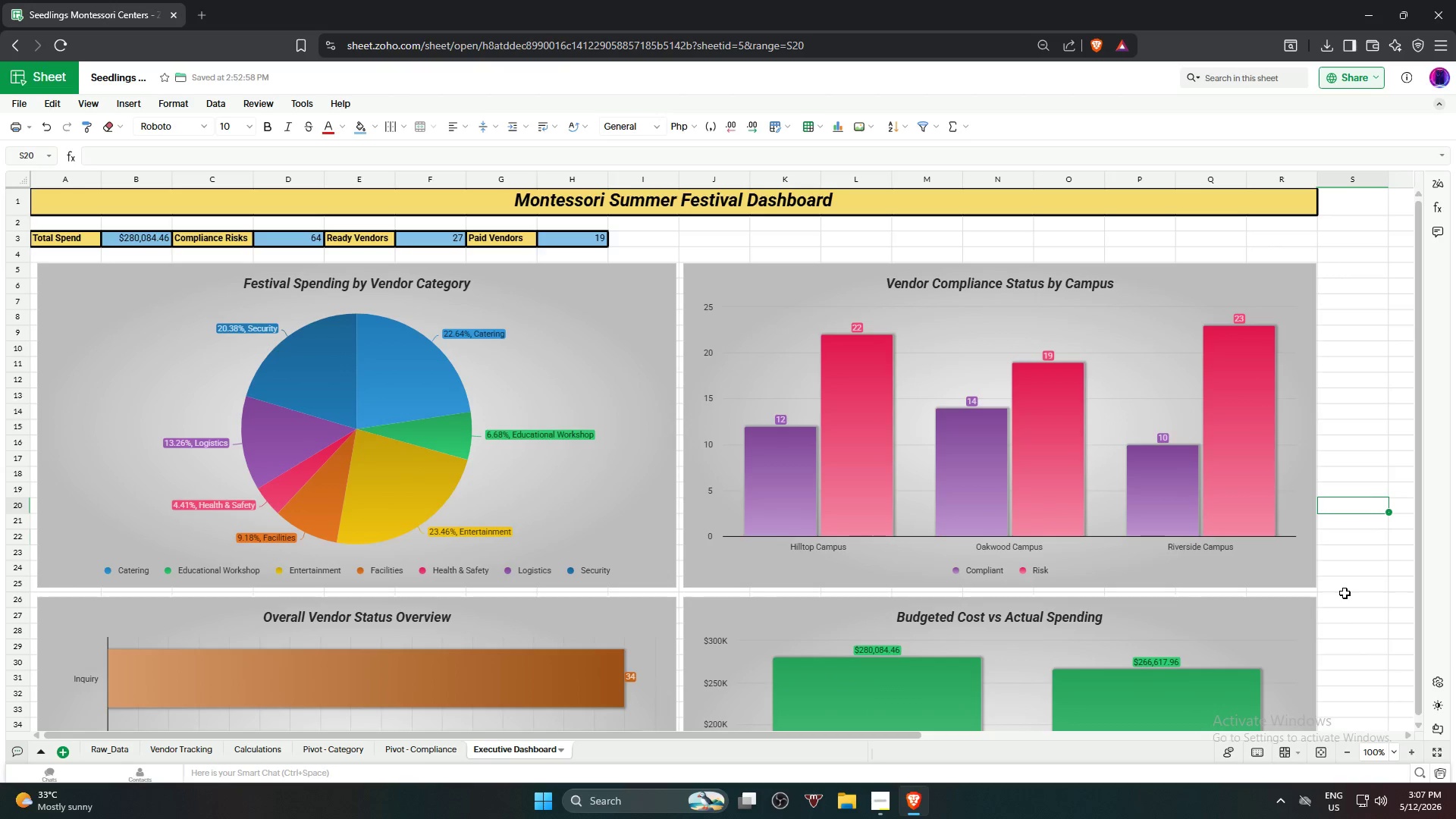 
left_click([870, 798])